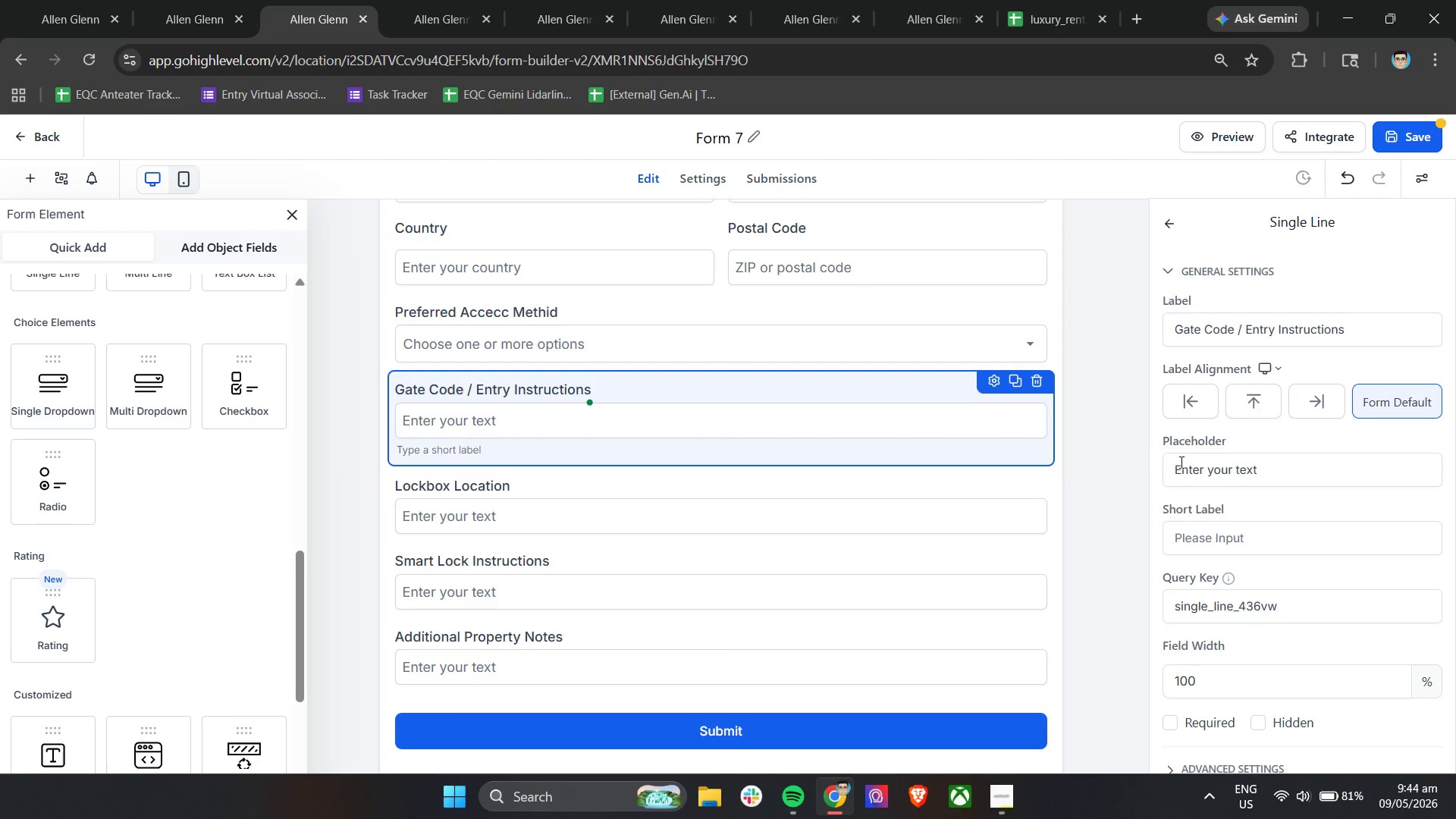 
left_click([1217, 471])
 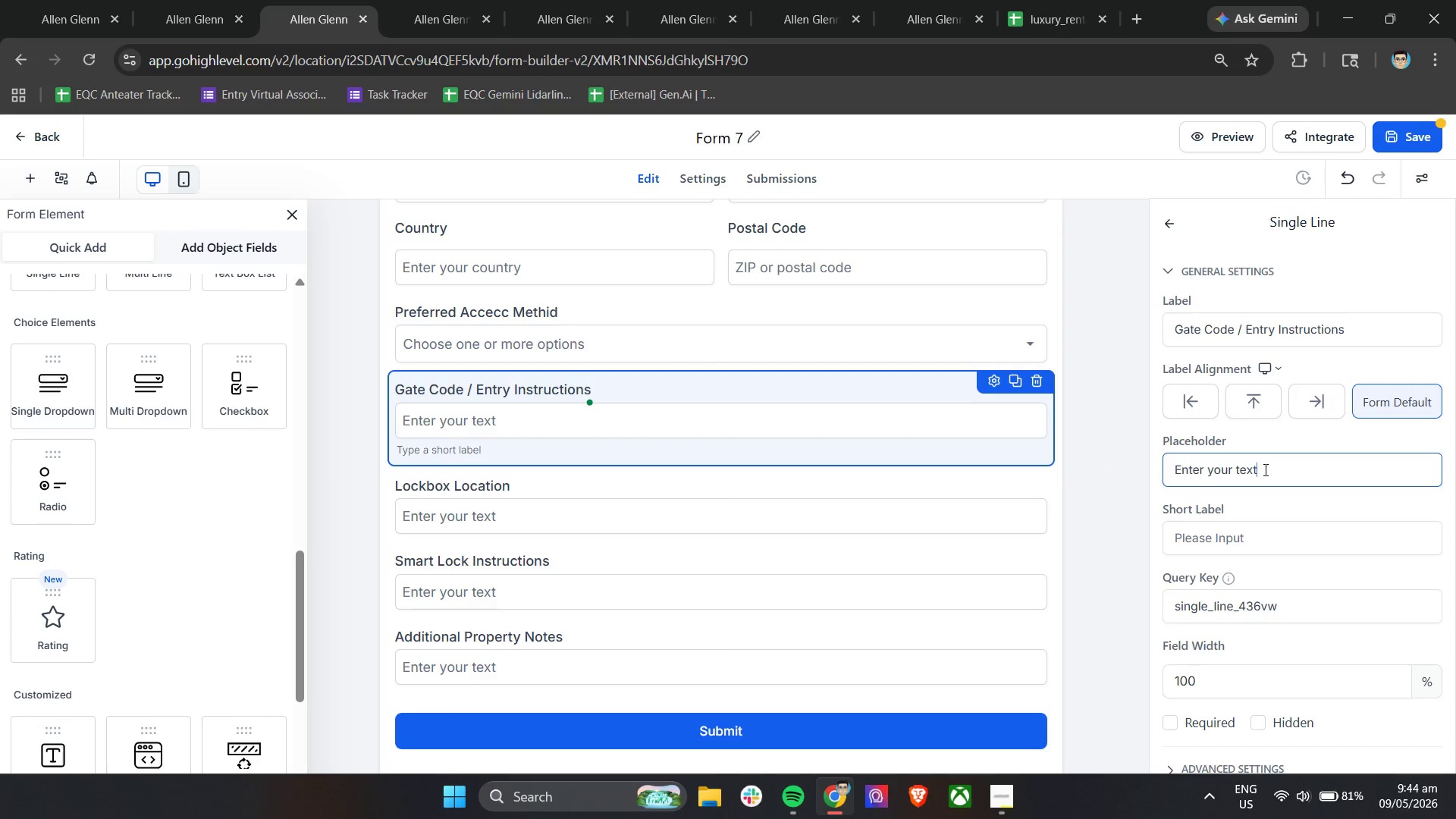 
double_click([1264, 469])
 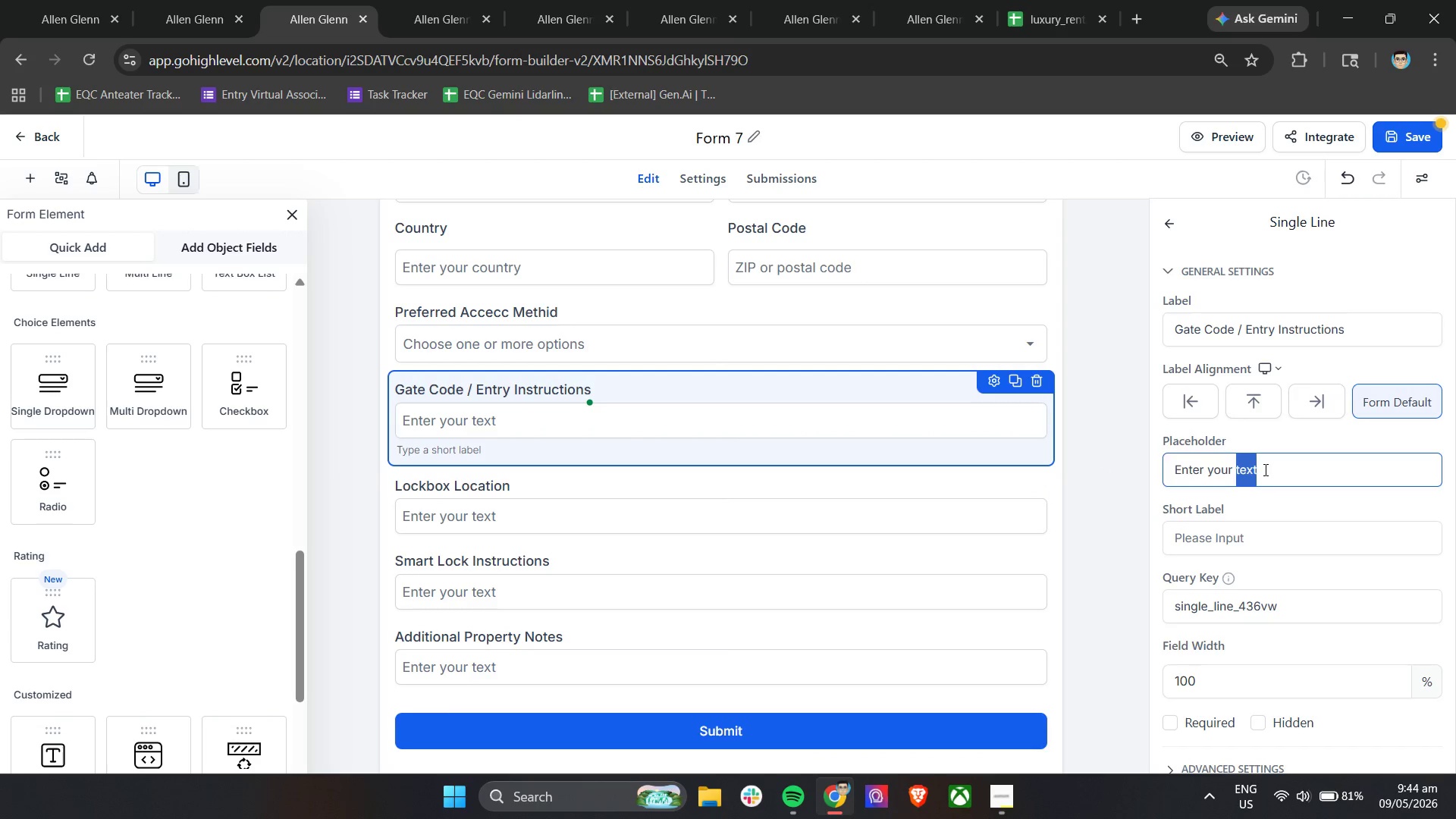 
triple_click([1264, 469])
 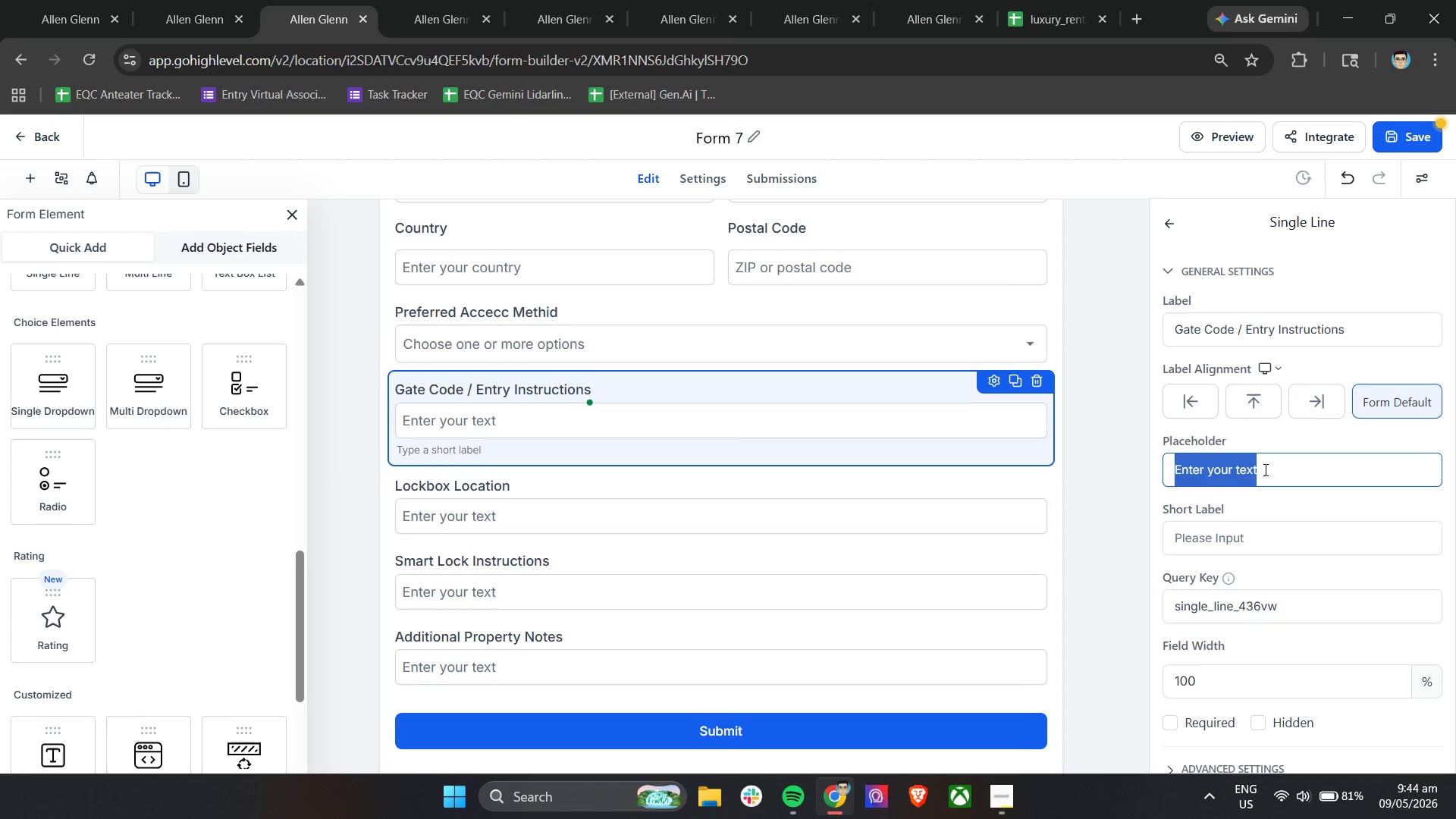 
wait(10.75)
 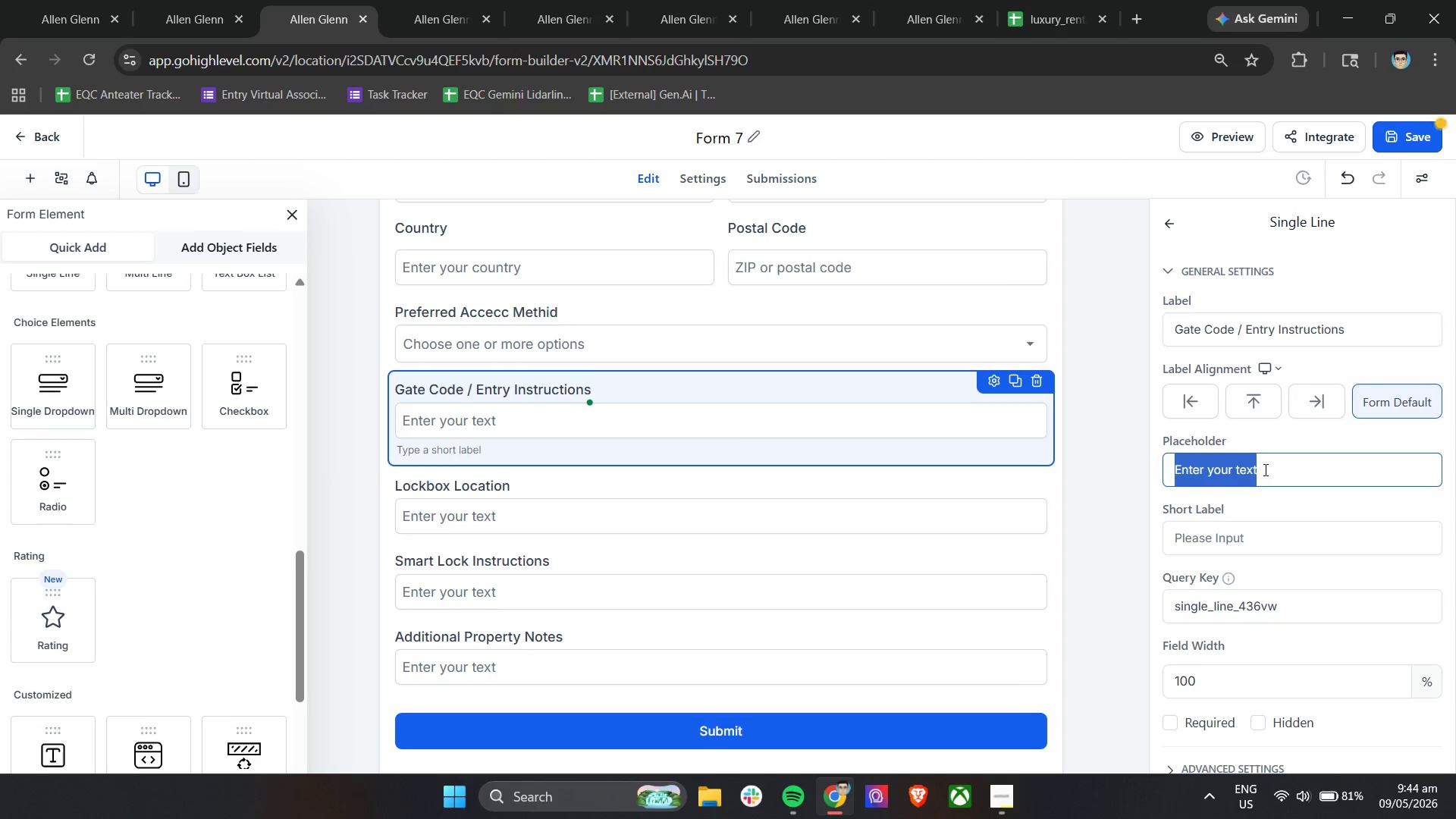 
type(Include gates codes, community entry procedures, or arrival instructions)
 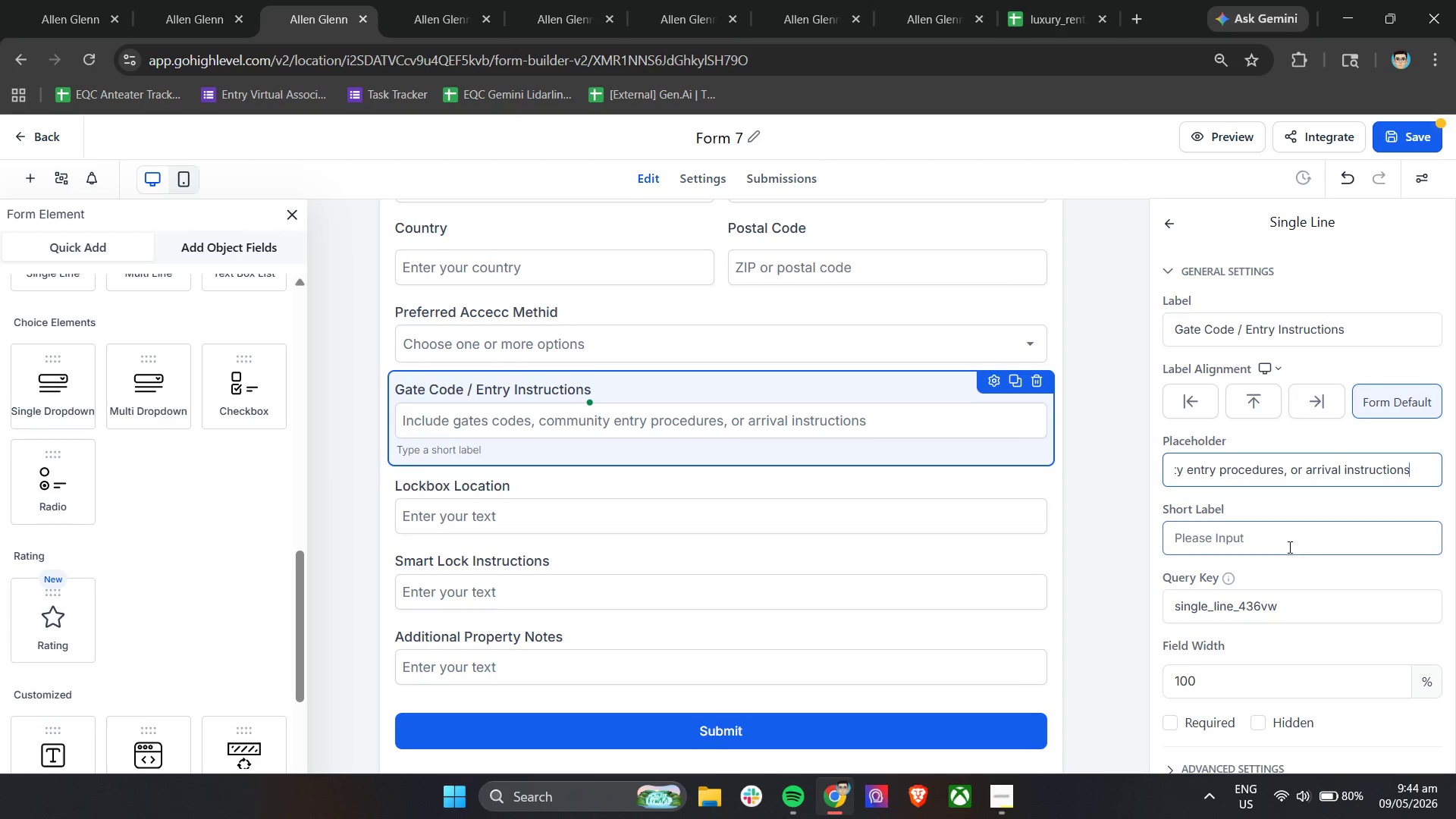 
left_click([1244, 547])
 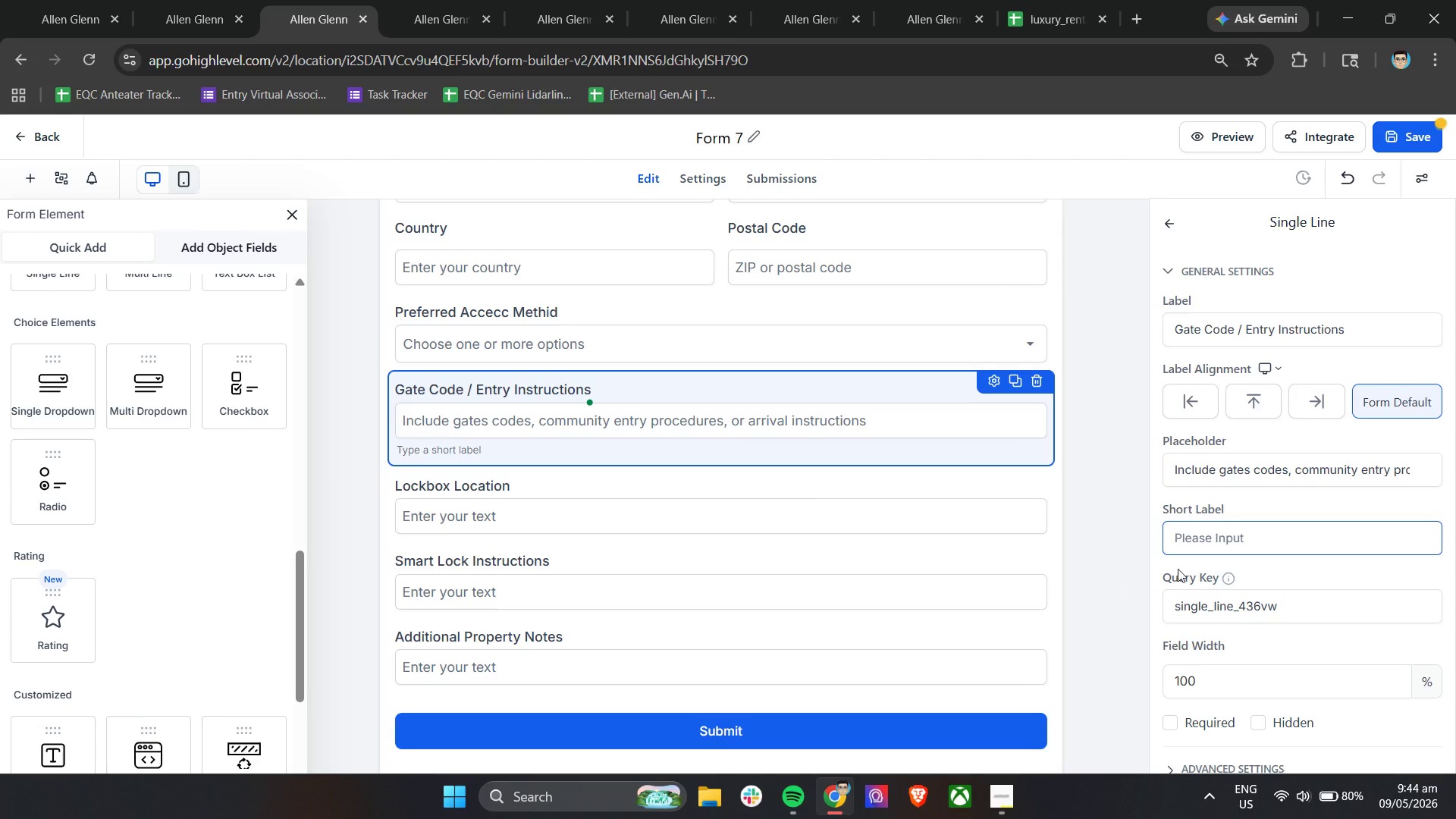 
scroll: coordinate [1253, 466], scroll_direction: down, amount: 2.0
 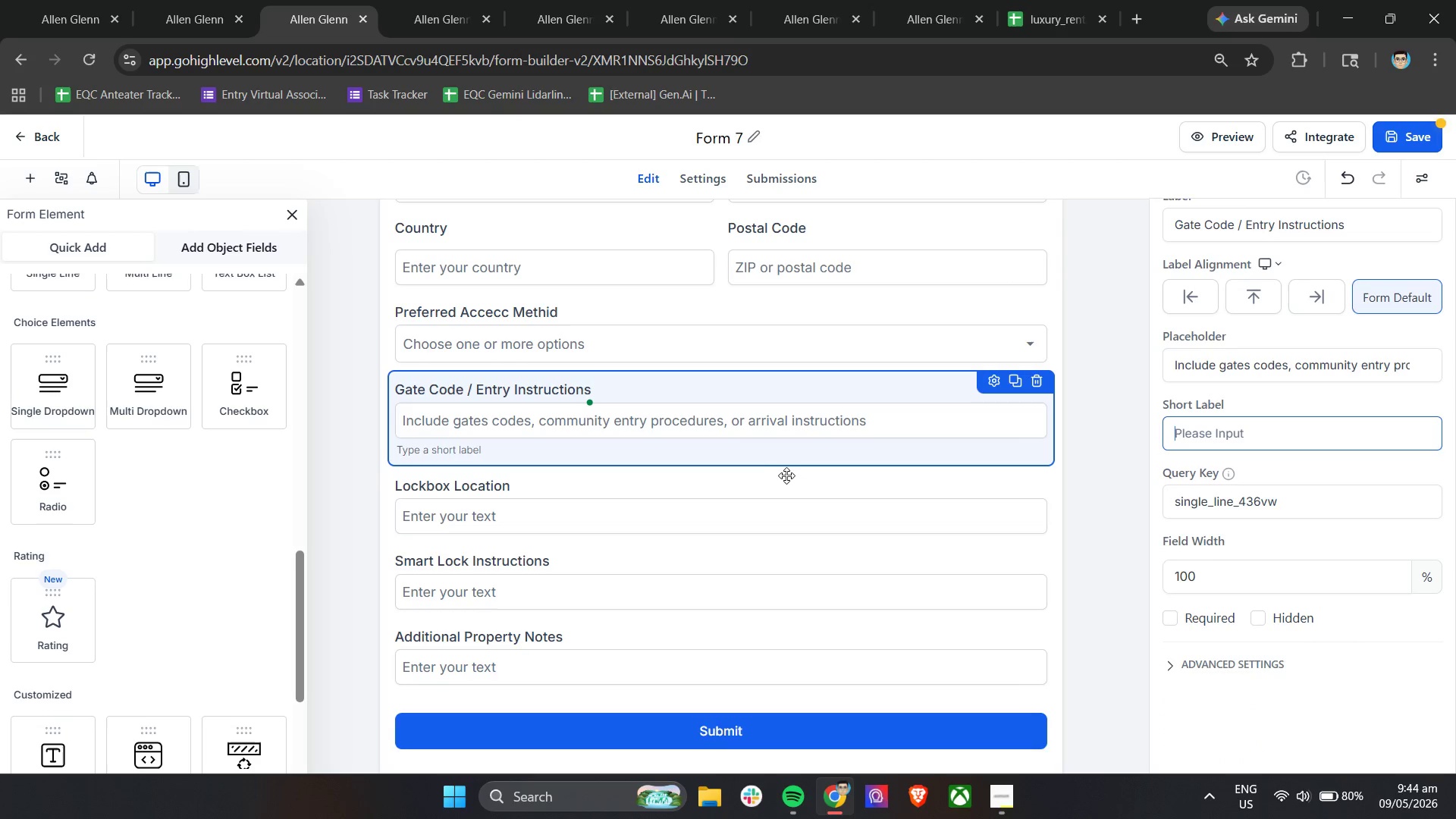 
left_click([783, 481])
 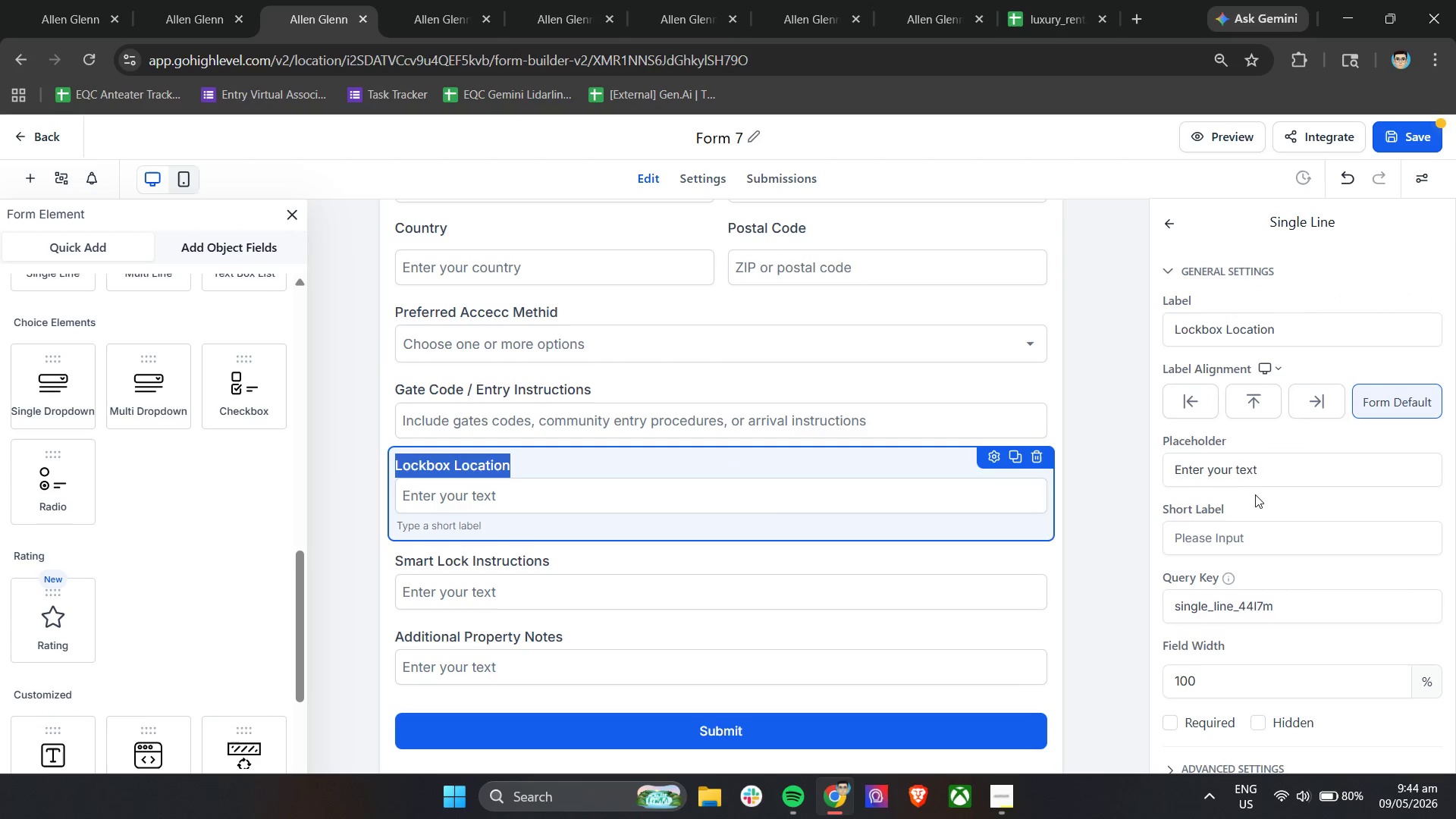 
double_click([1267, 472])
 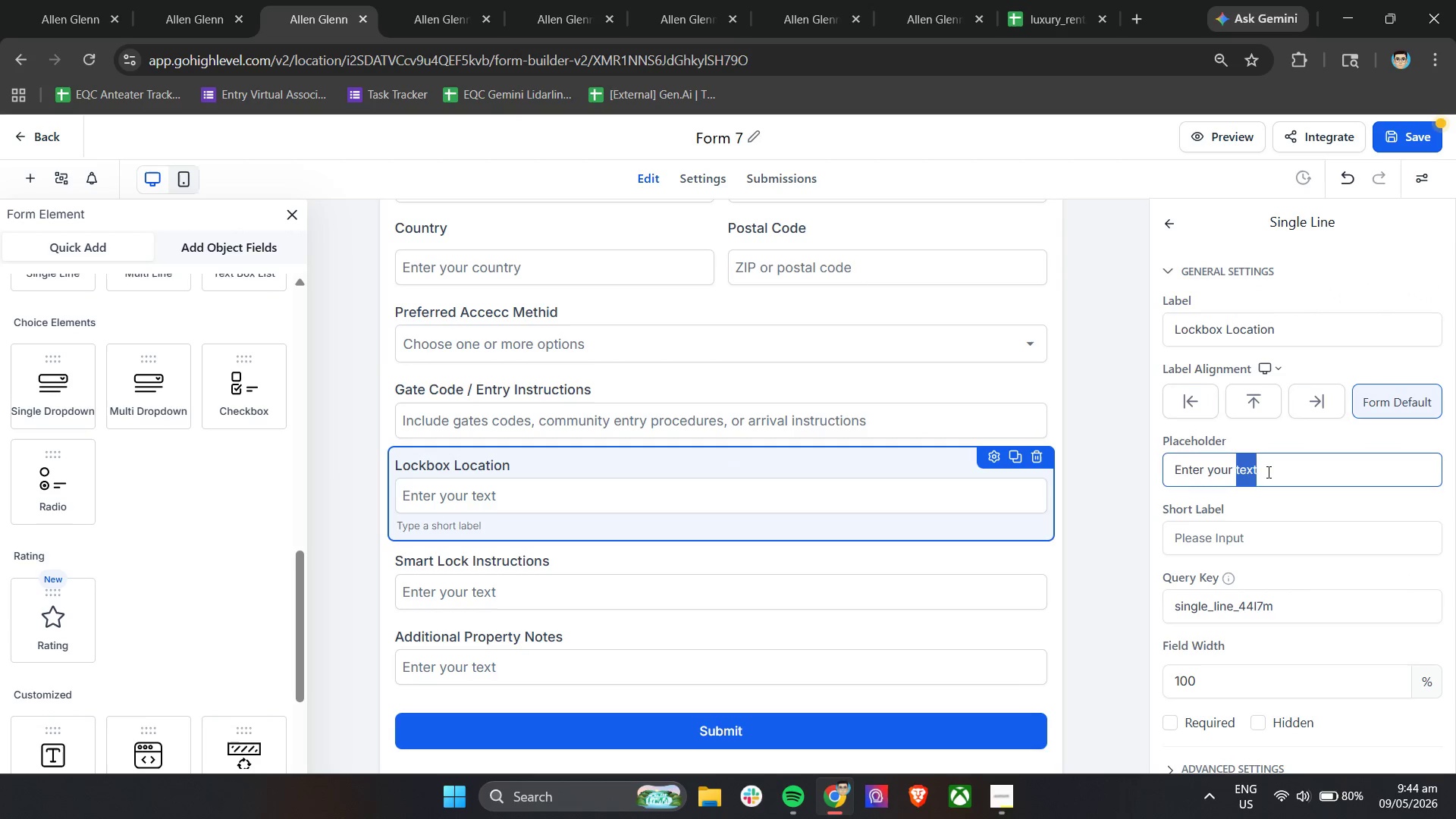 
triple_click([1267, 472])
 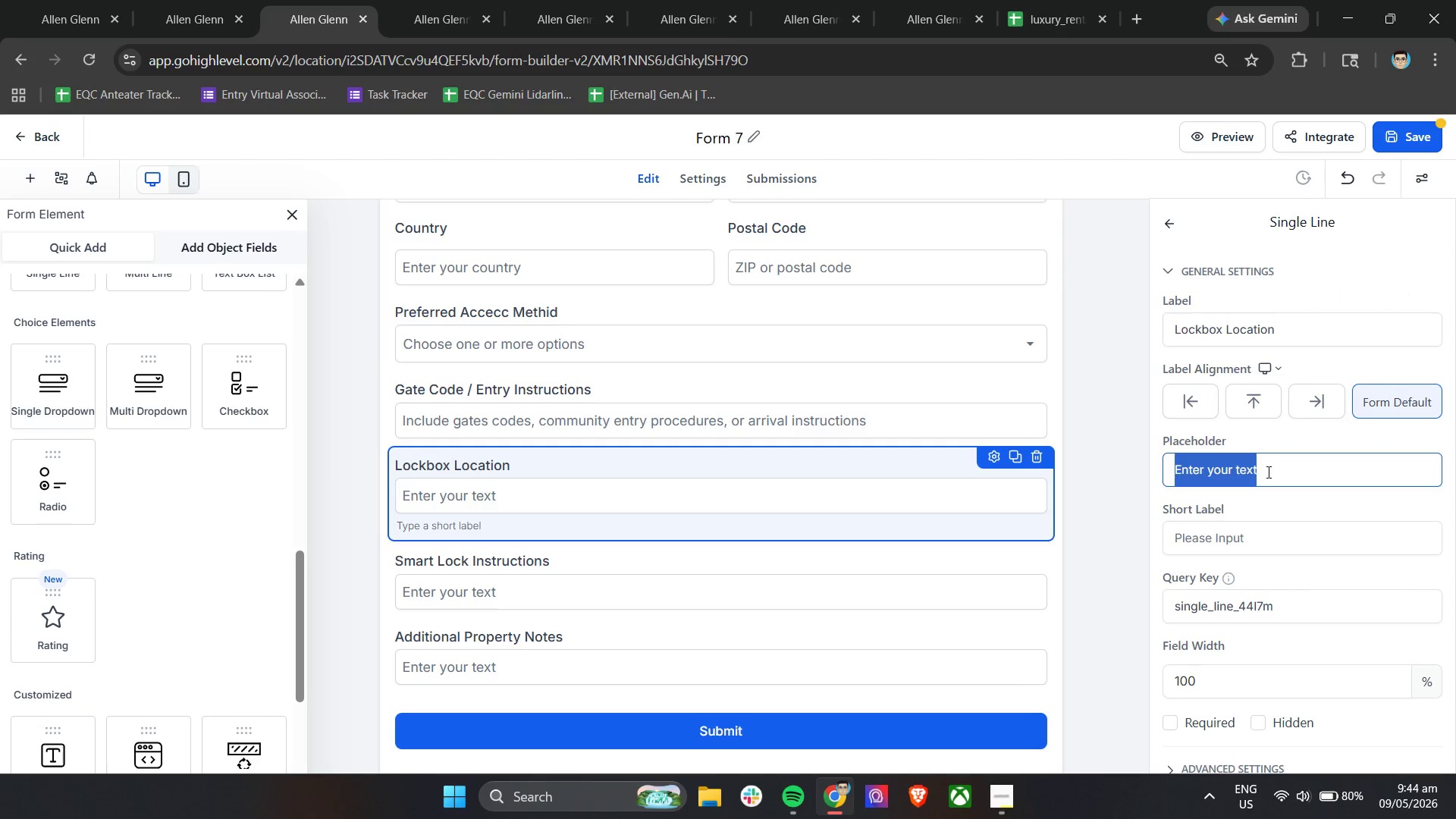 
type(Provide the lockbox location and )
 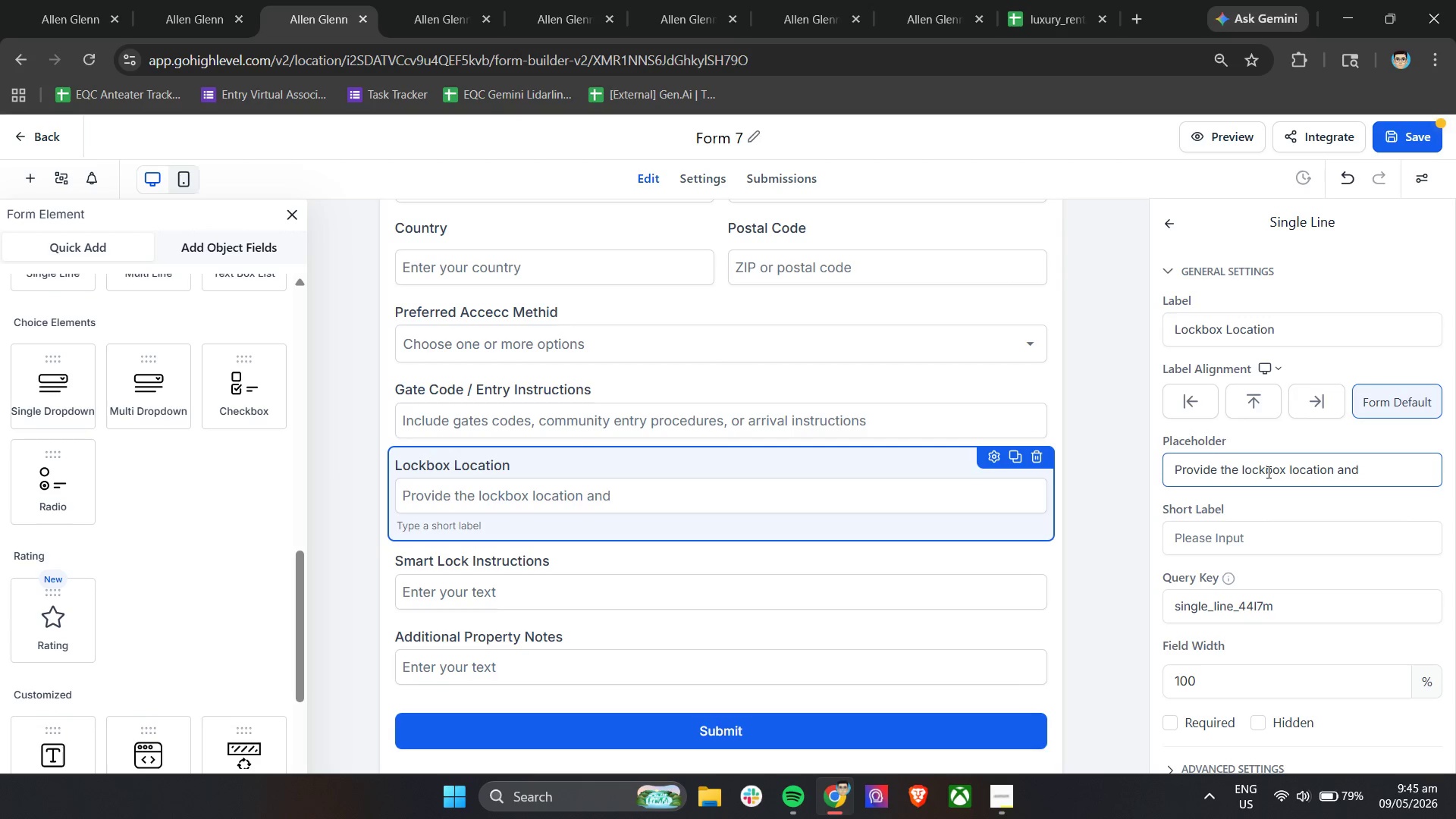 
wait(22.78)
 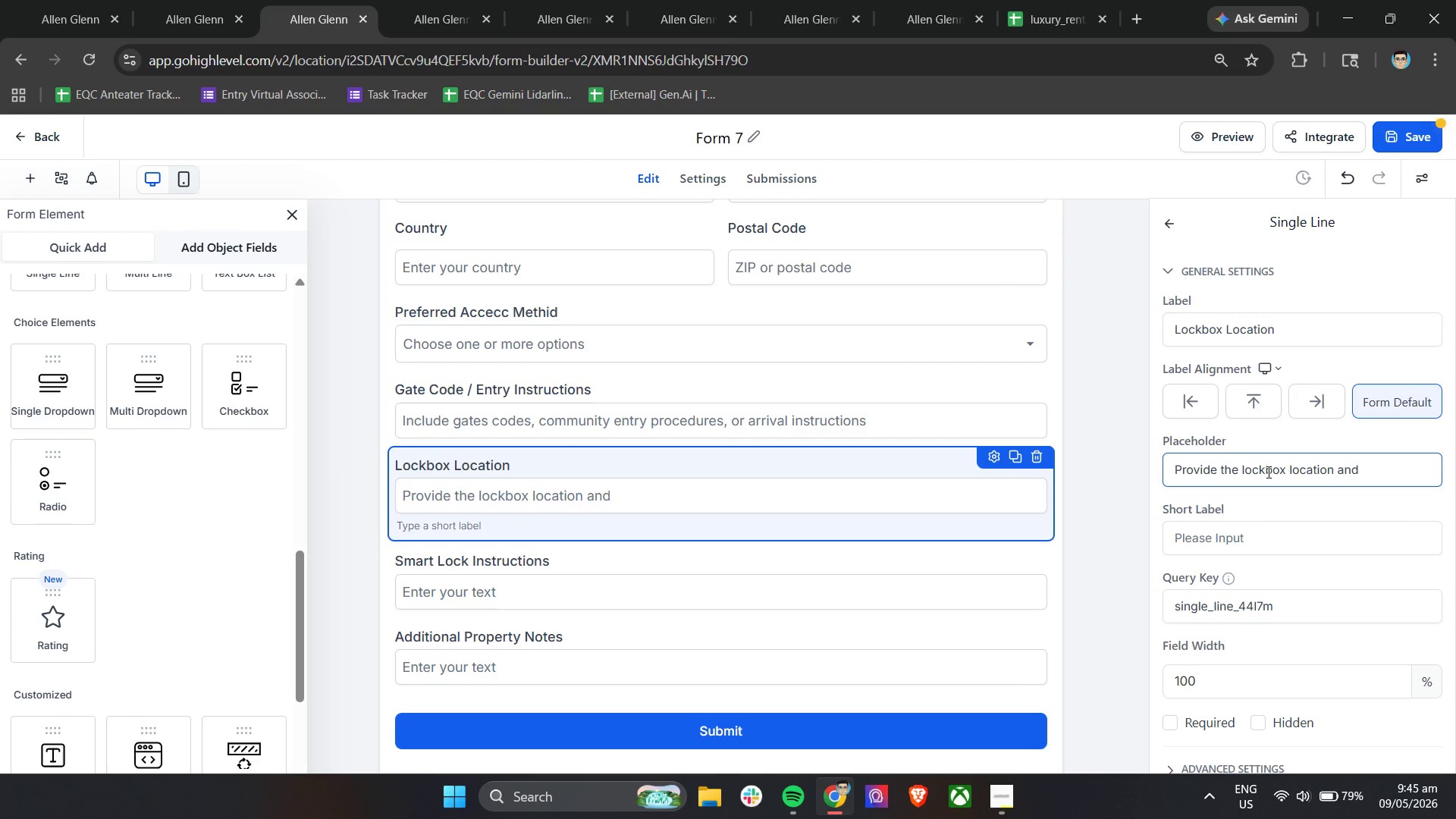 
type(any necessary access details)
 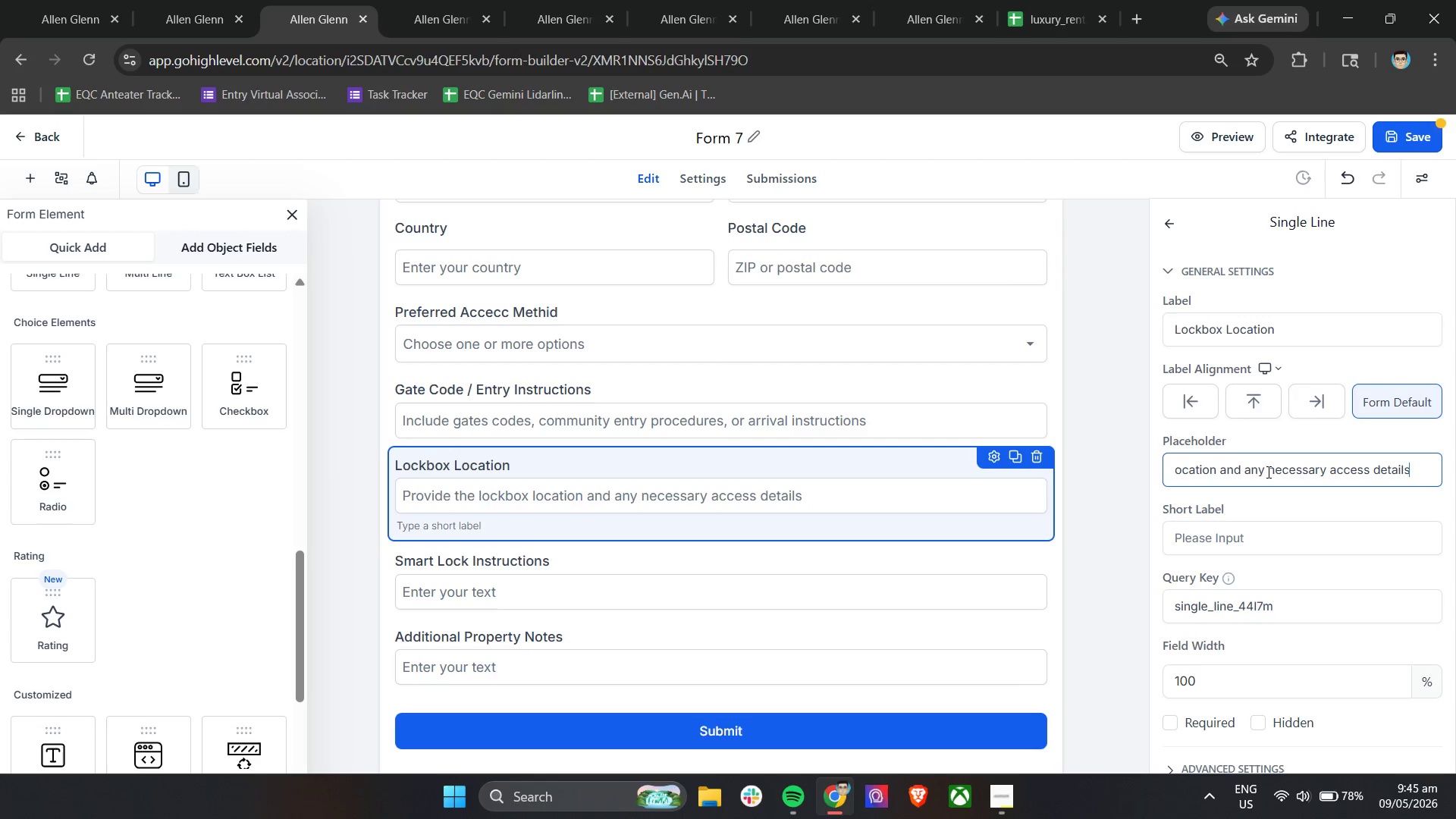 
key(Period)
 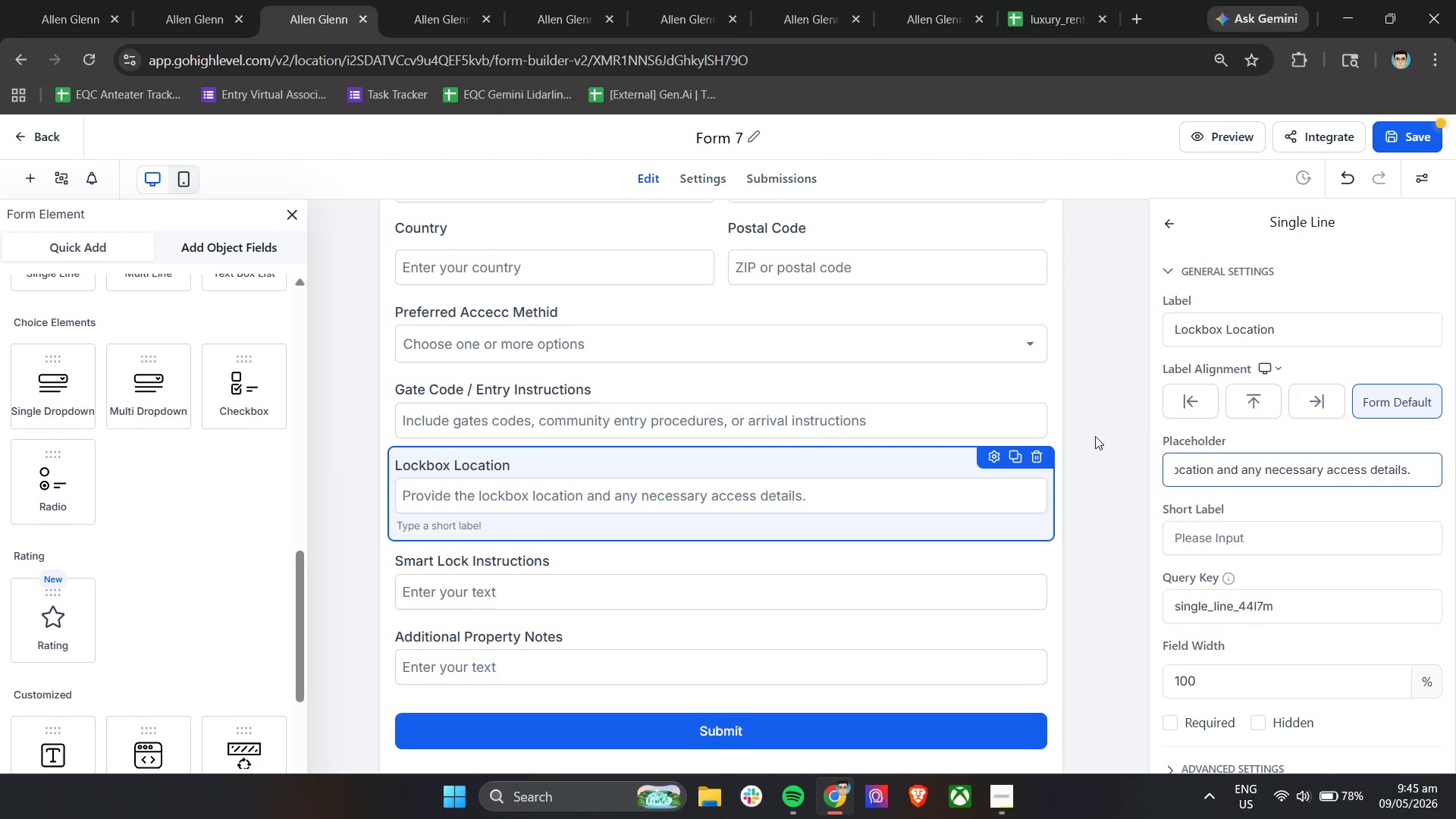 
left_click([975, 410])
 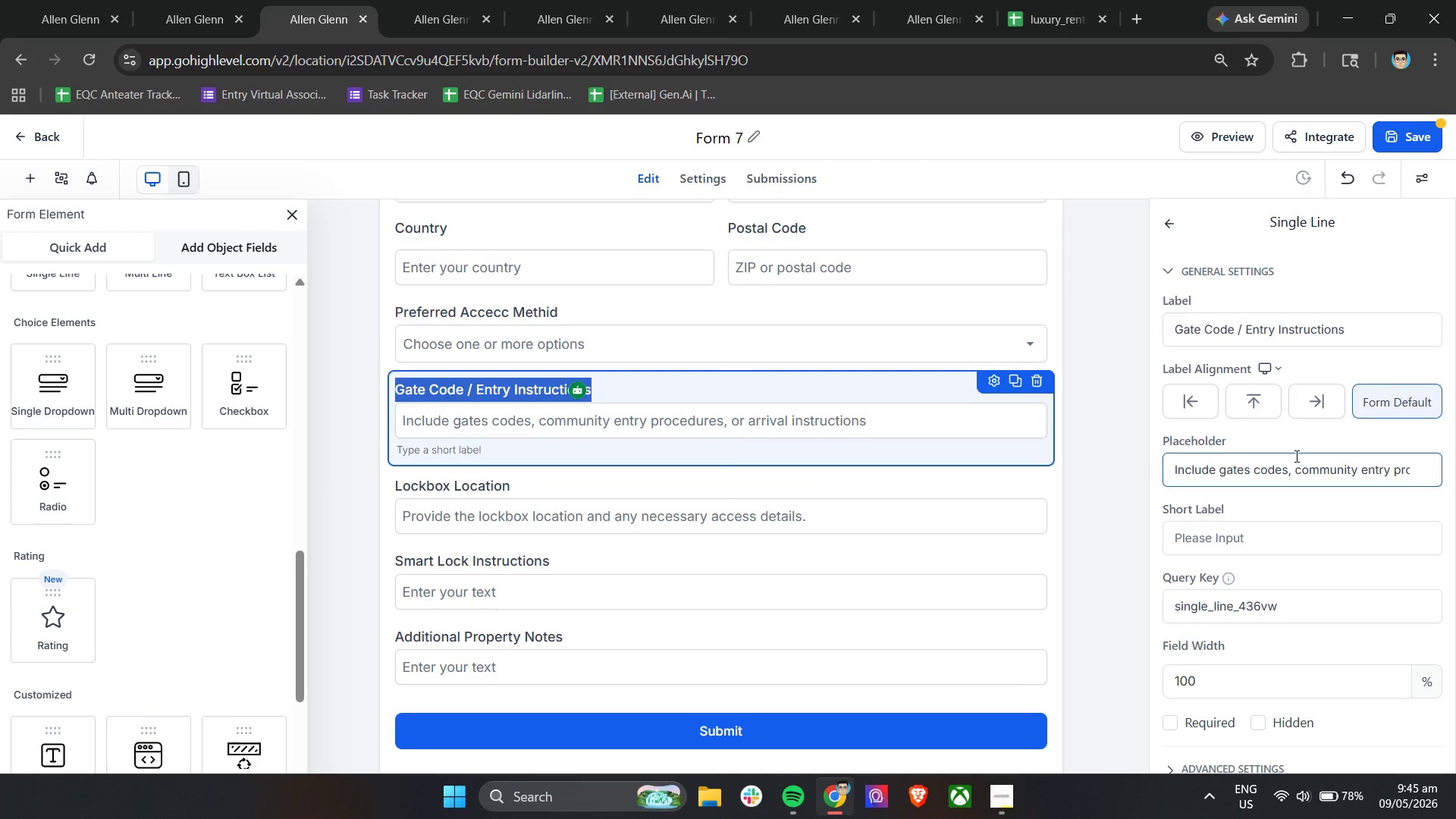 
scroll: coordinate [1294, 464], scroll_direction: down, amount: 2.0
 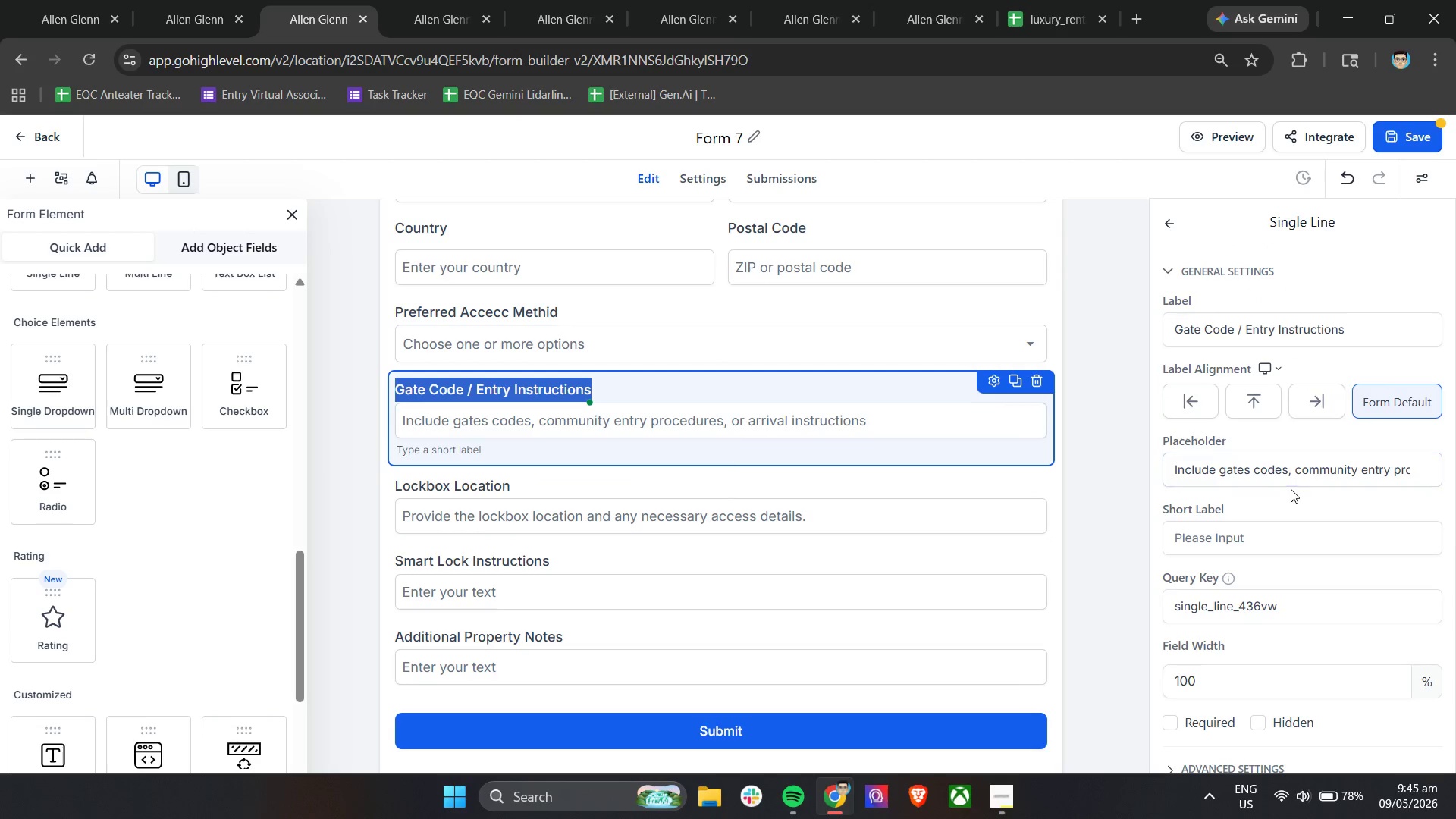 
left_click([1301, 479])
 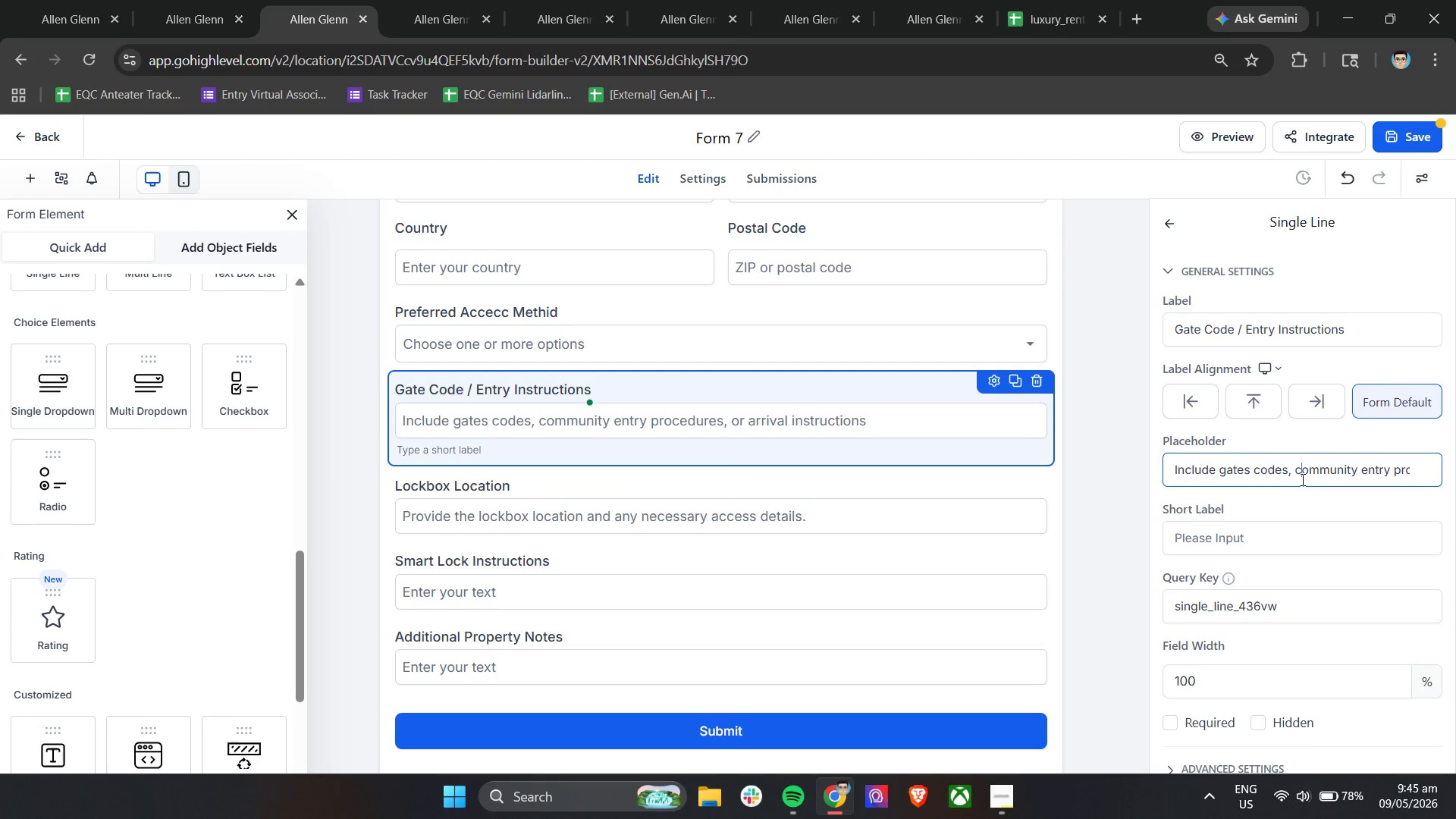 
hold_key(key=ShiftRight, duration=1.03)
scroll: coordinate [1305, 475], scroll_direction: down, amount: 10.0
 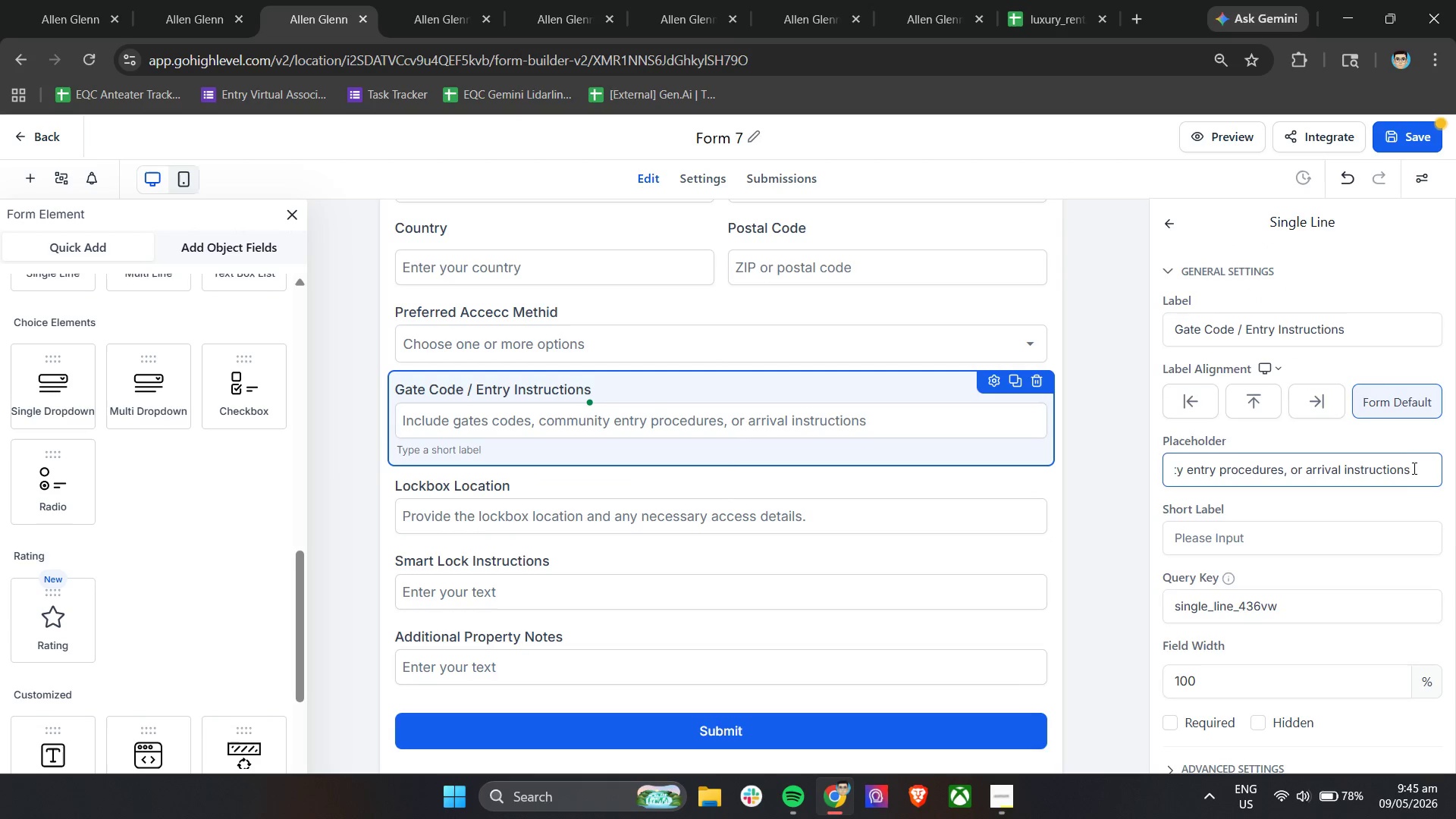 
left_click([1415, 469])
 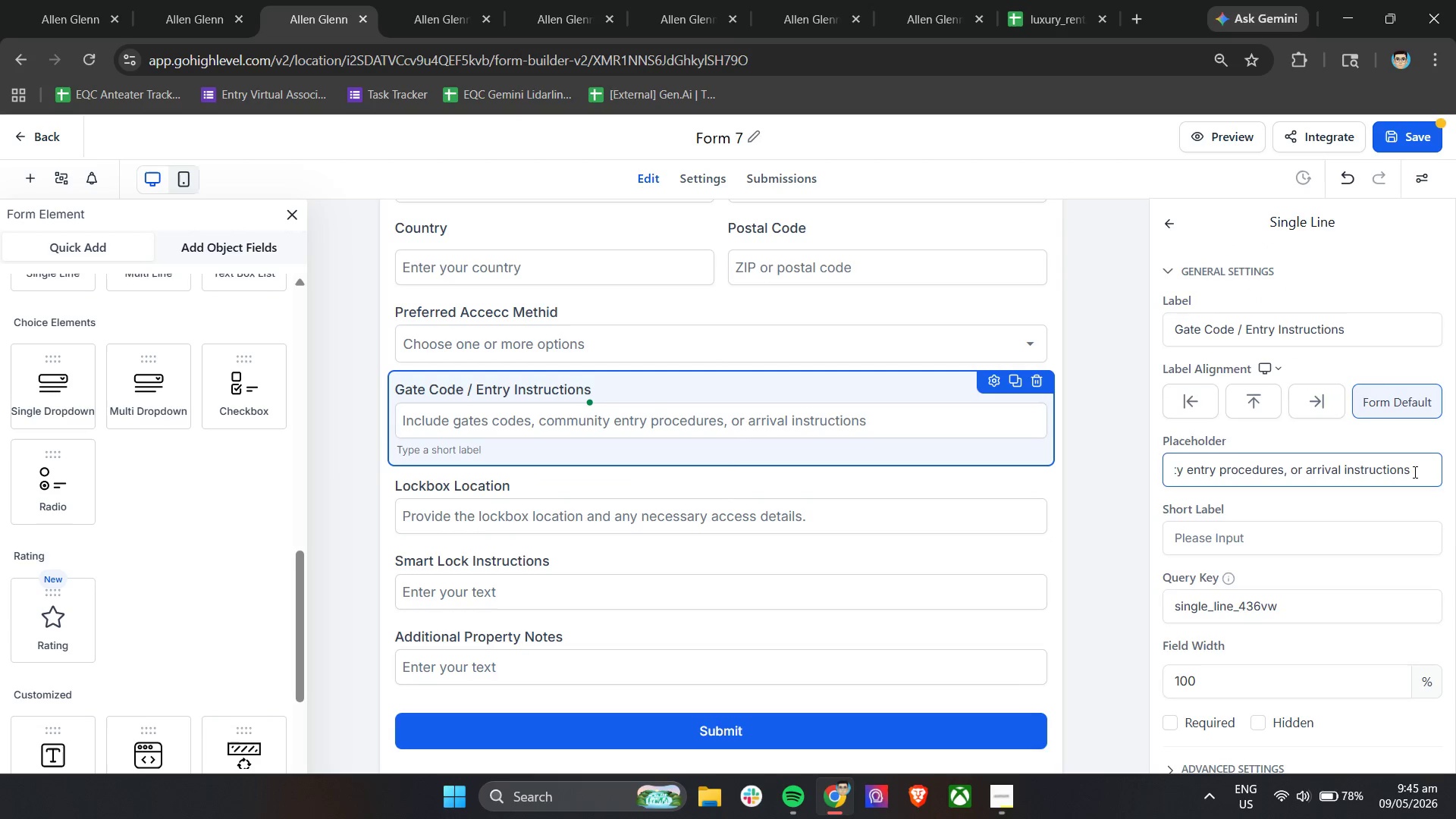 
left_click([1414, 472])
 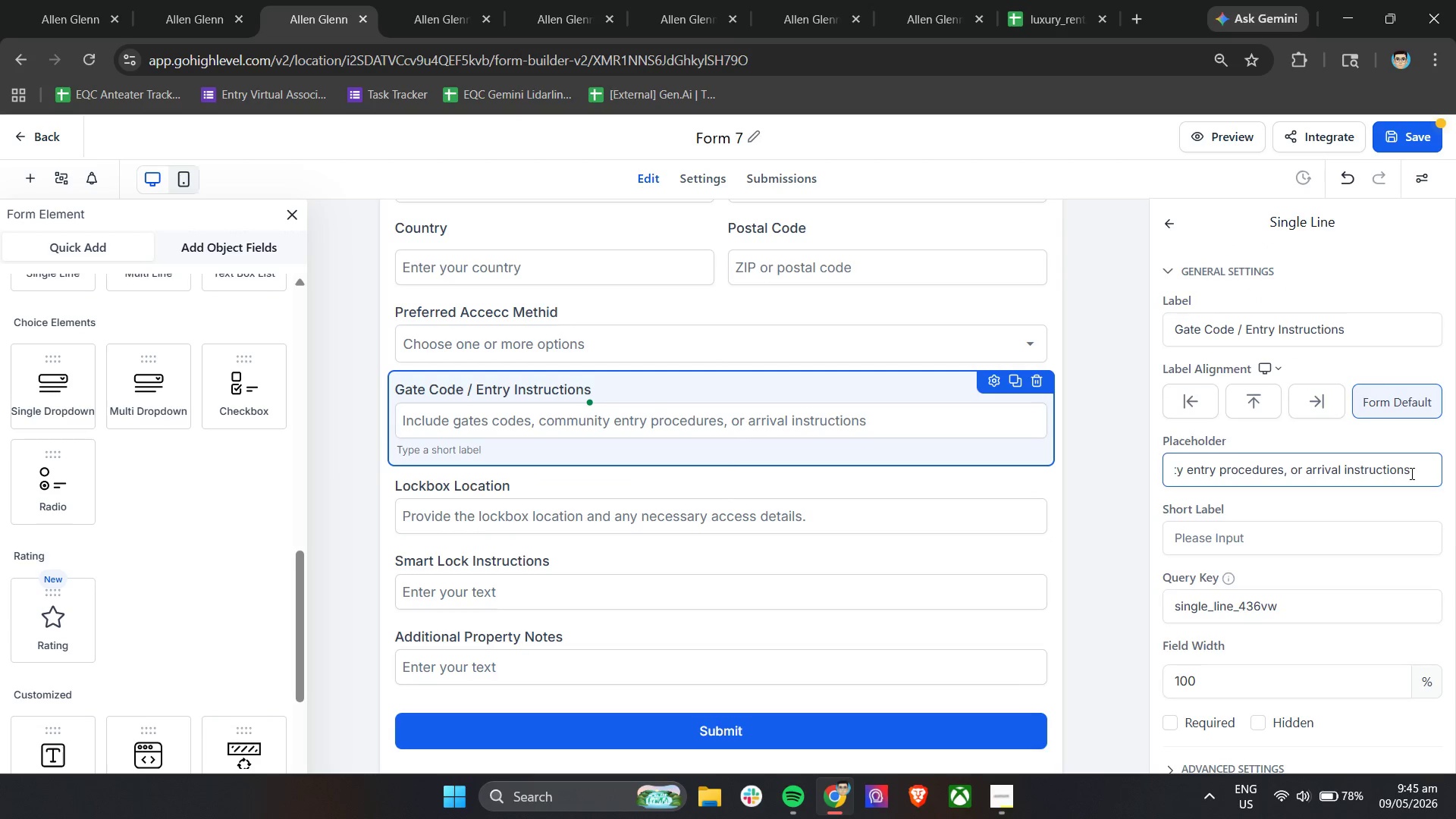 
left_click([1407, 471])
 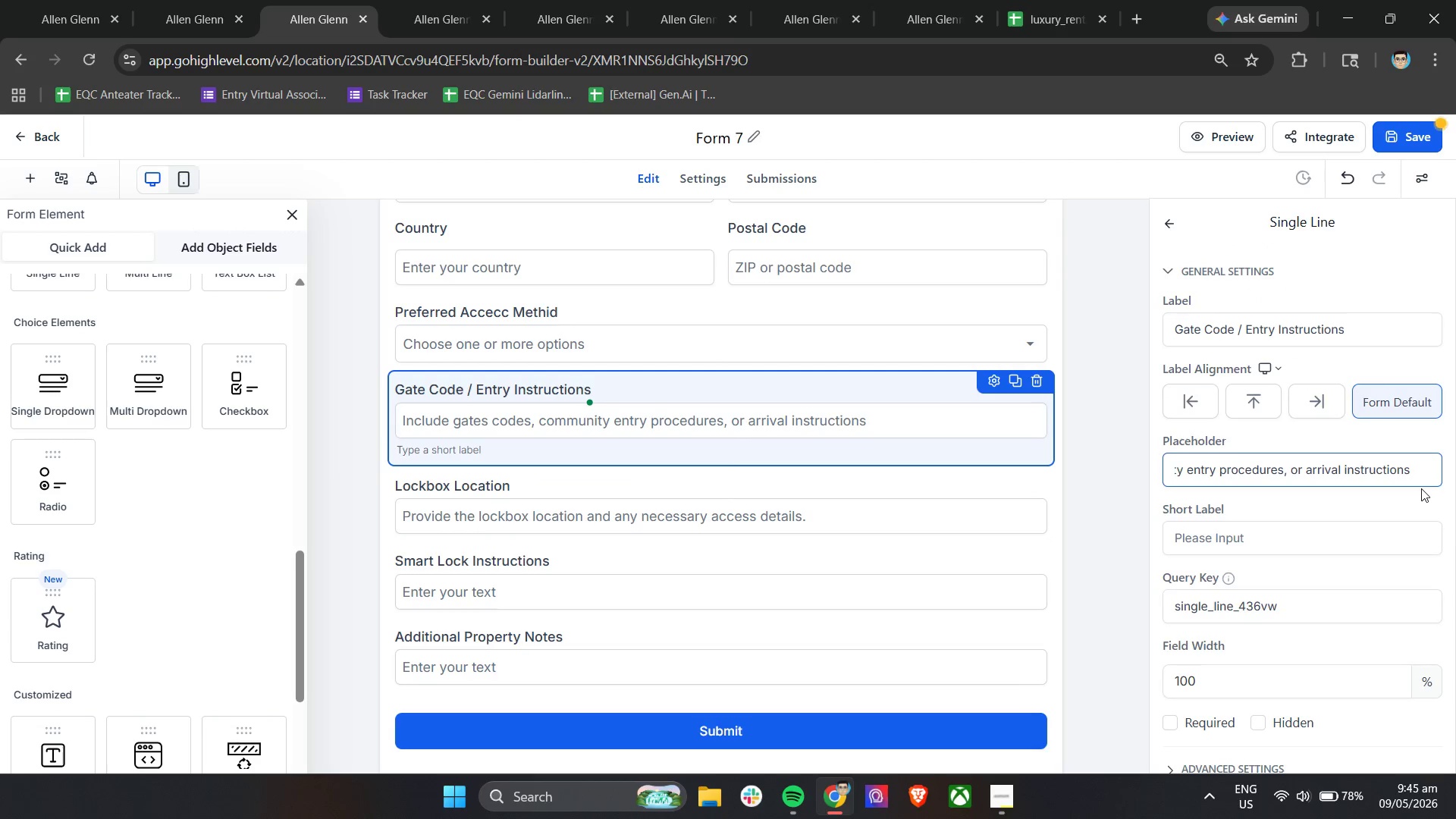 
key(ArrowDown)
 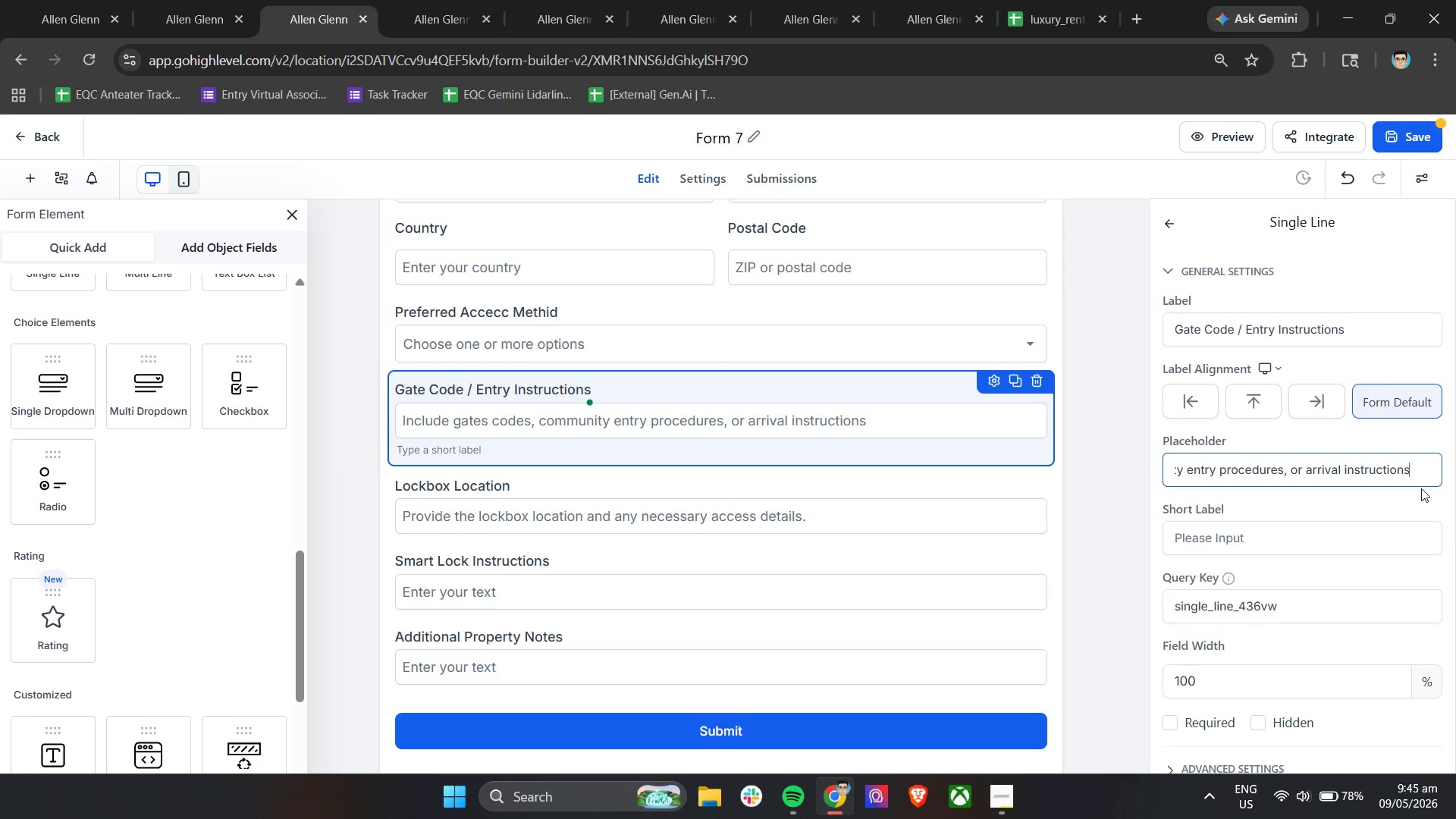 
key(Period)
 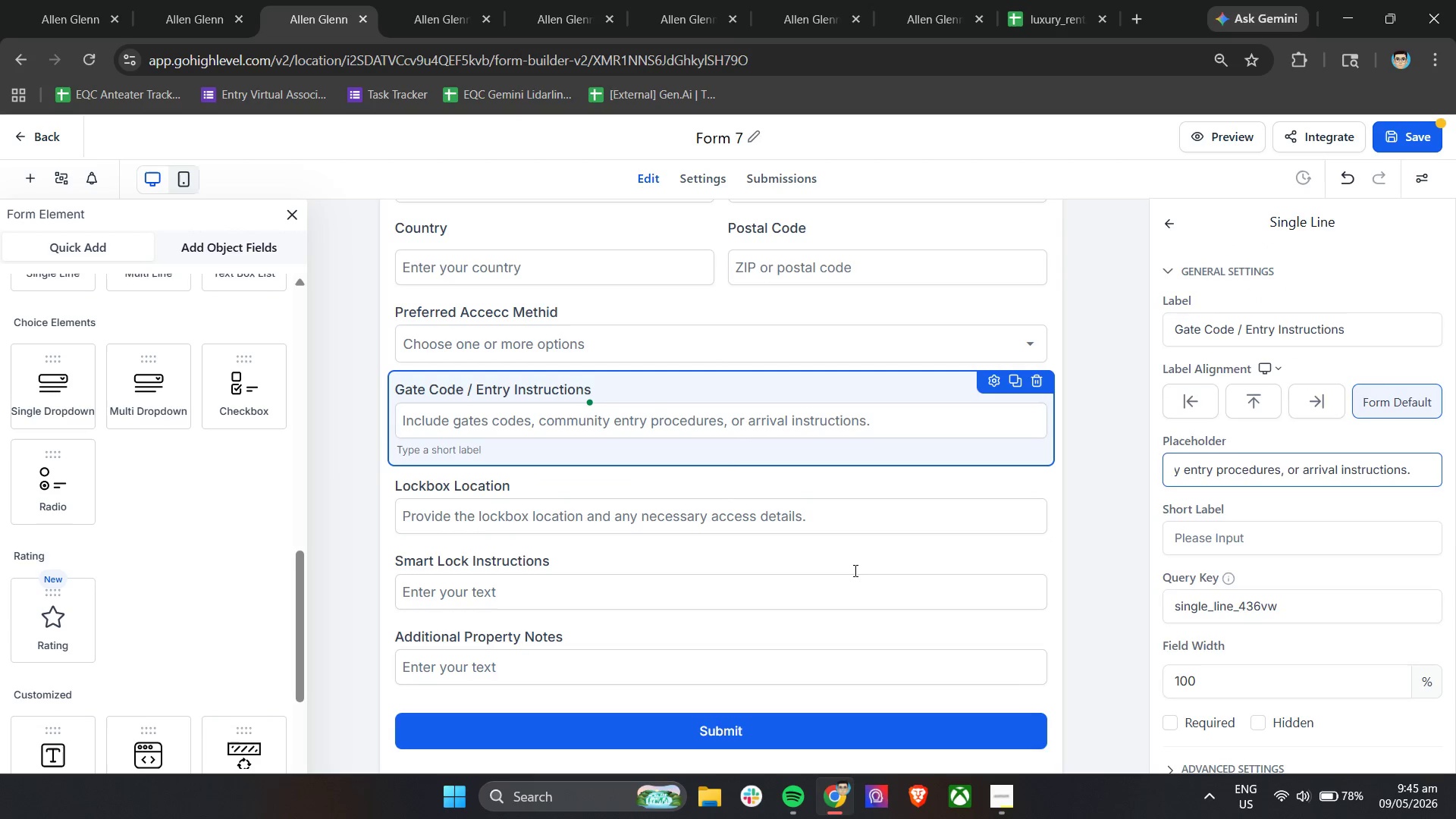 
left_click([735, 559])
 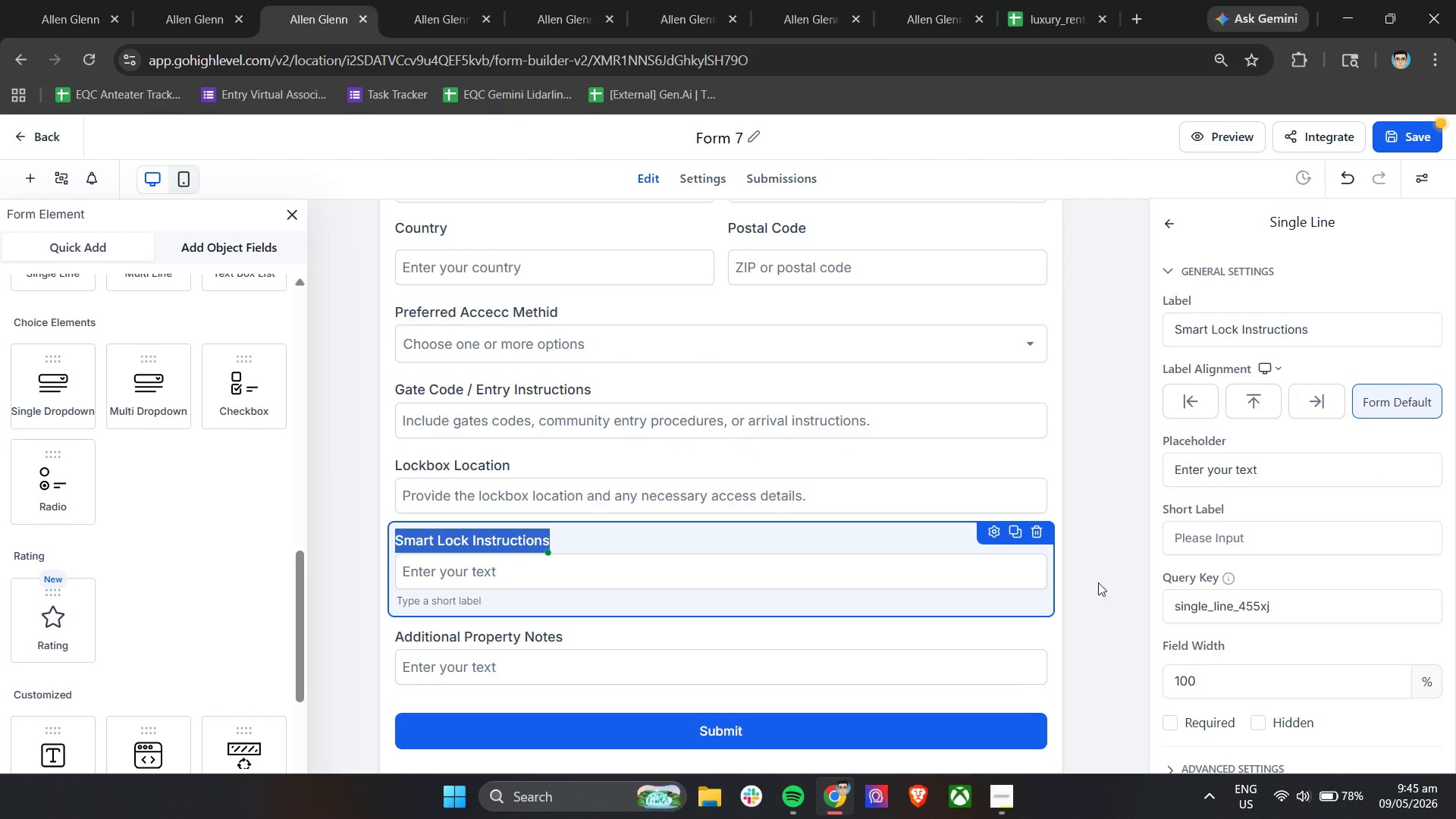 
wait(5.61)
 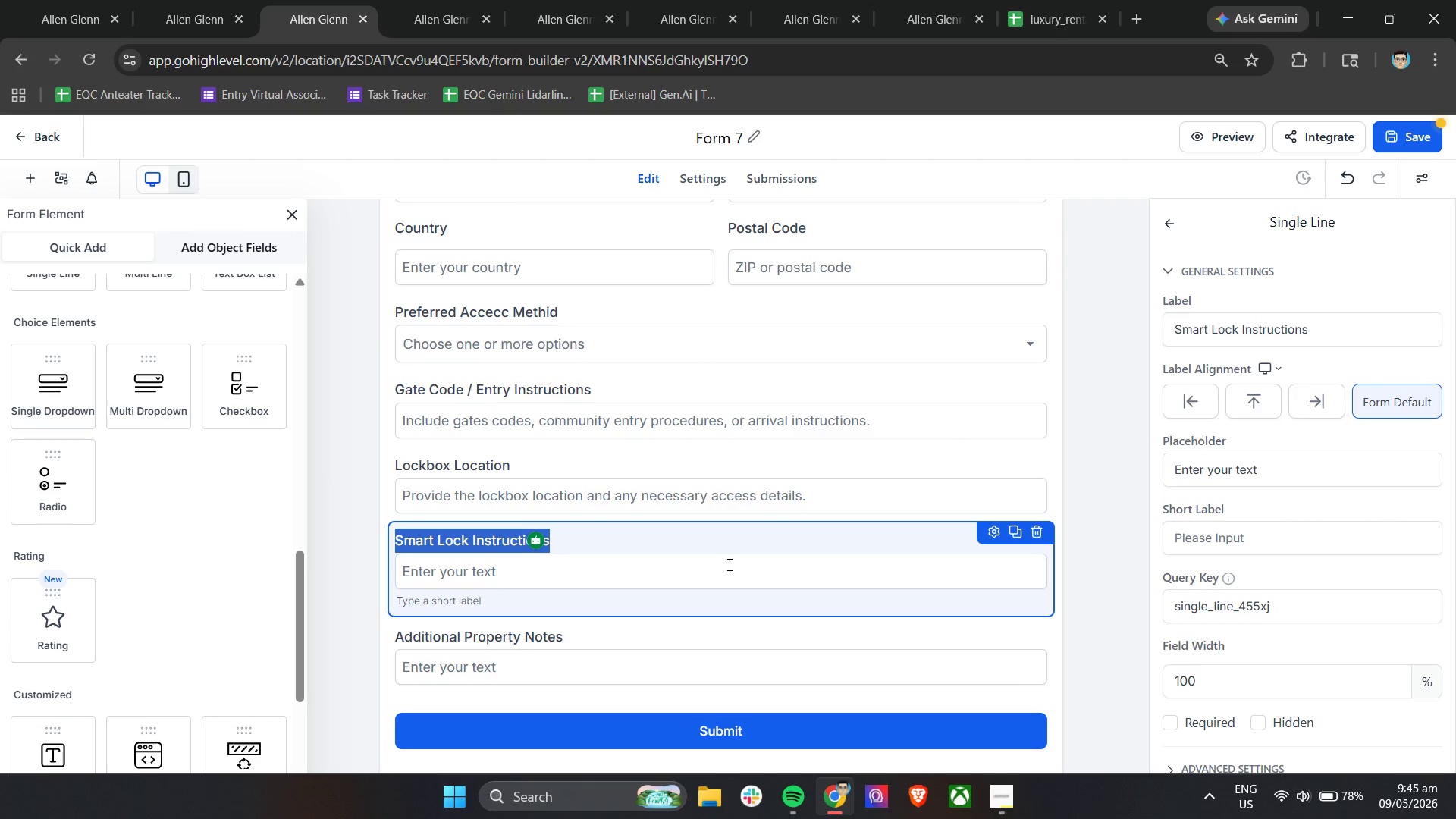 
left_click([1288, 468])
 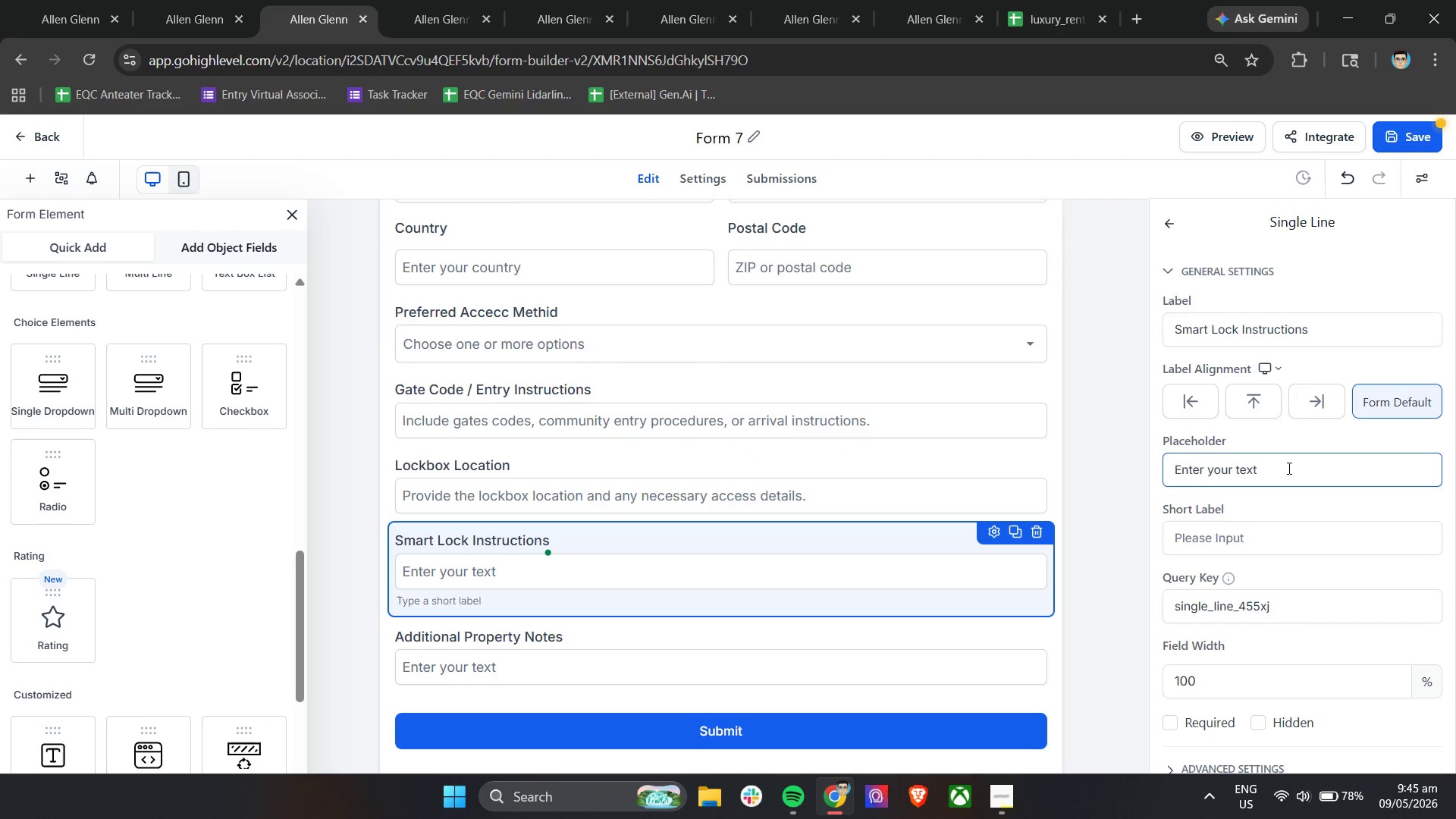 
double_click([1288, 468])
 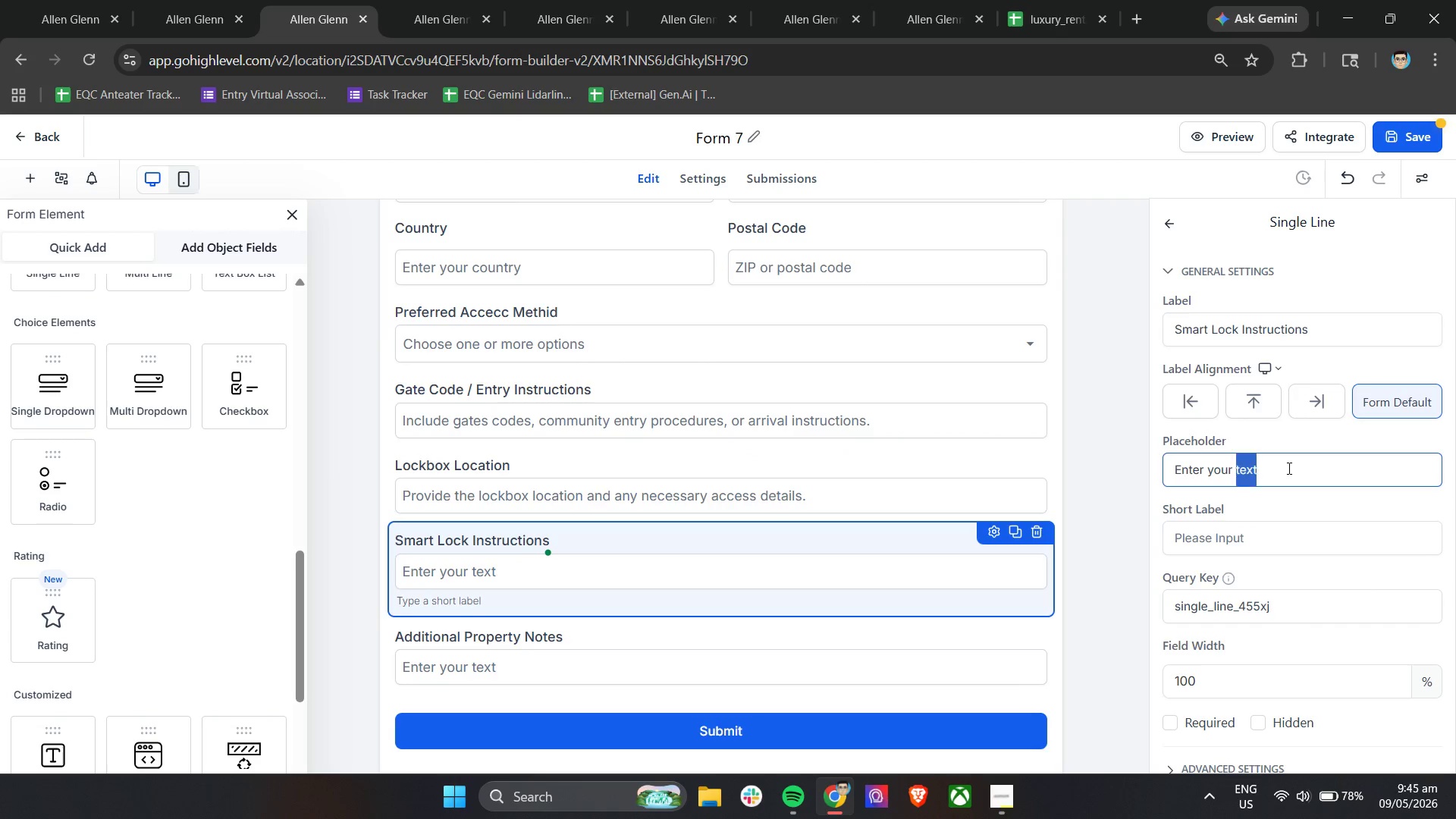 
triple_click([1288, 468])
 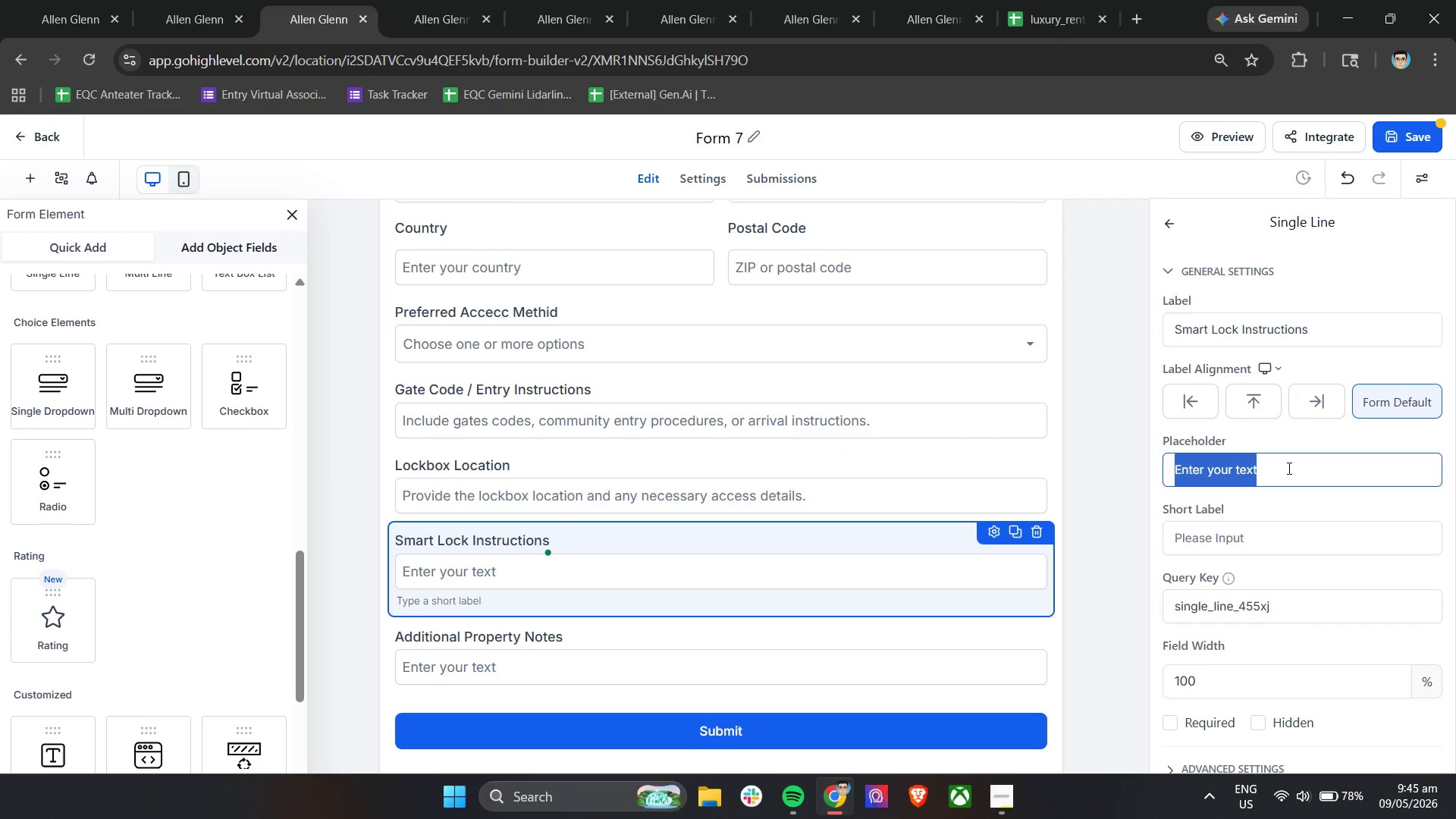 
type(Include smart lock platform details, access procedures, or temporary code instructions.)
 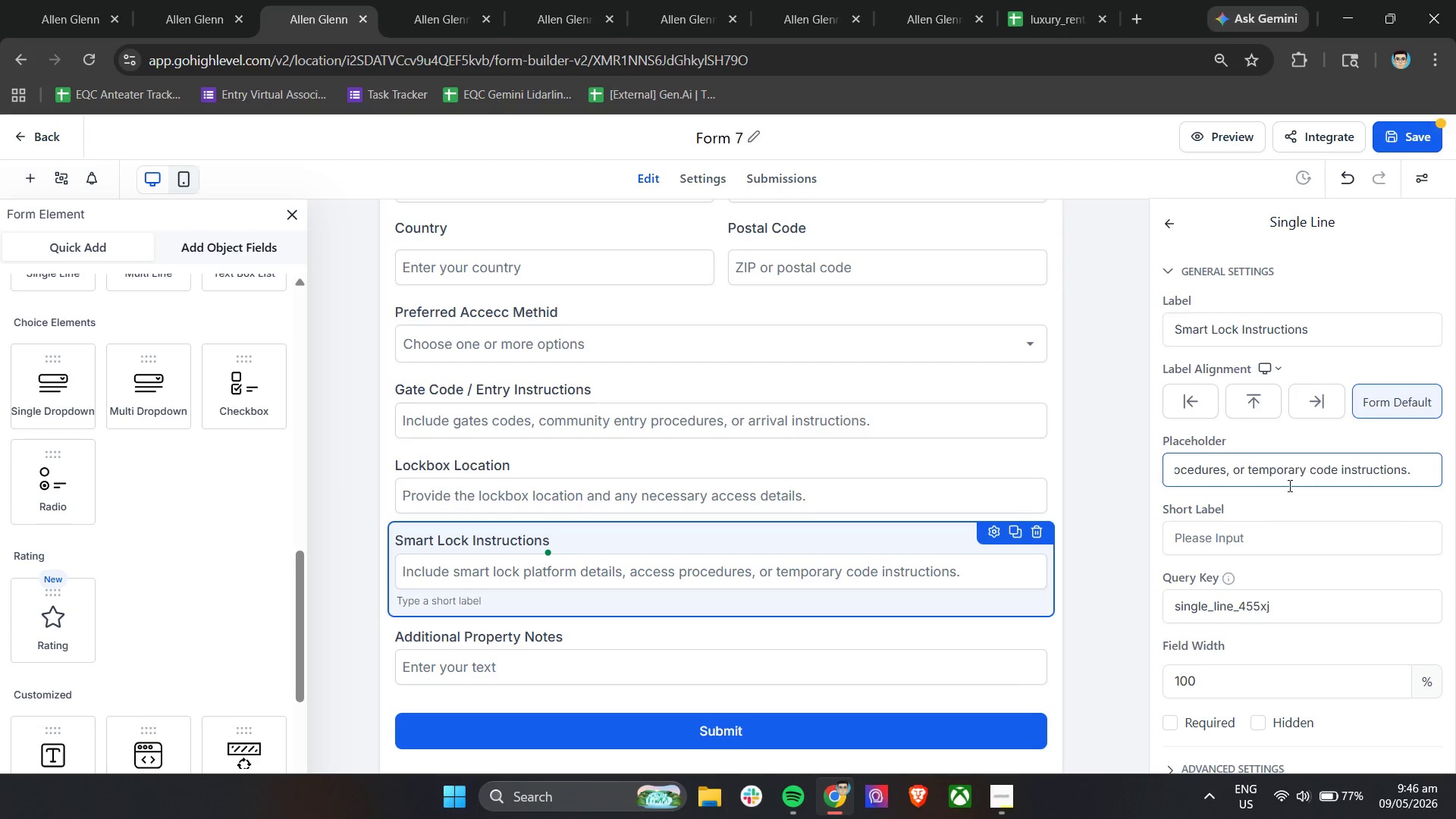 
left_click([1283, 510])
 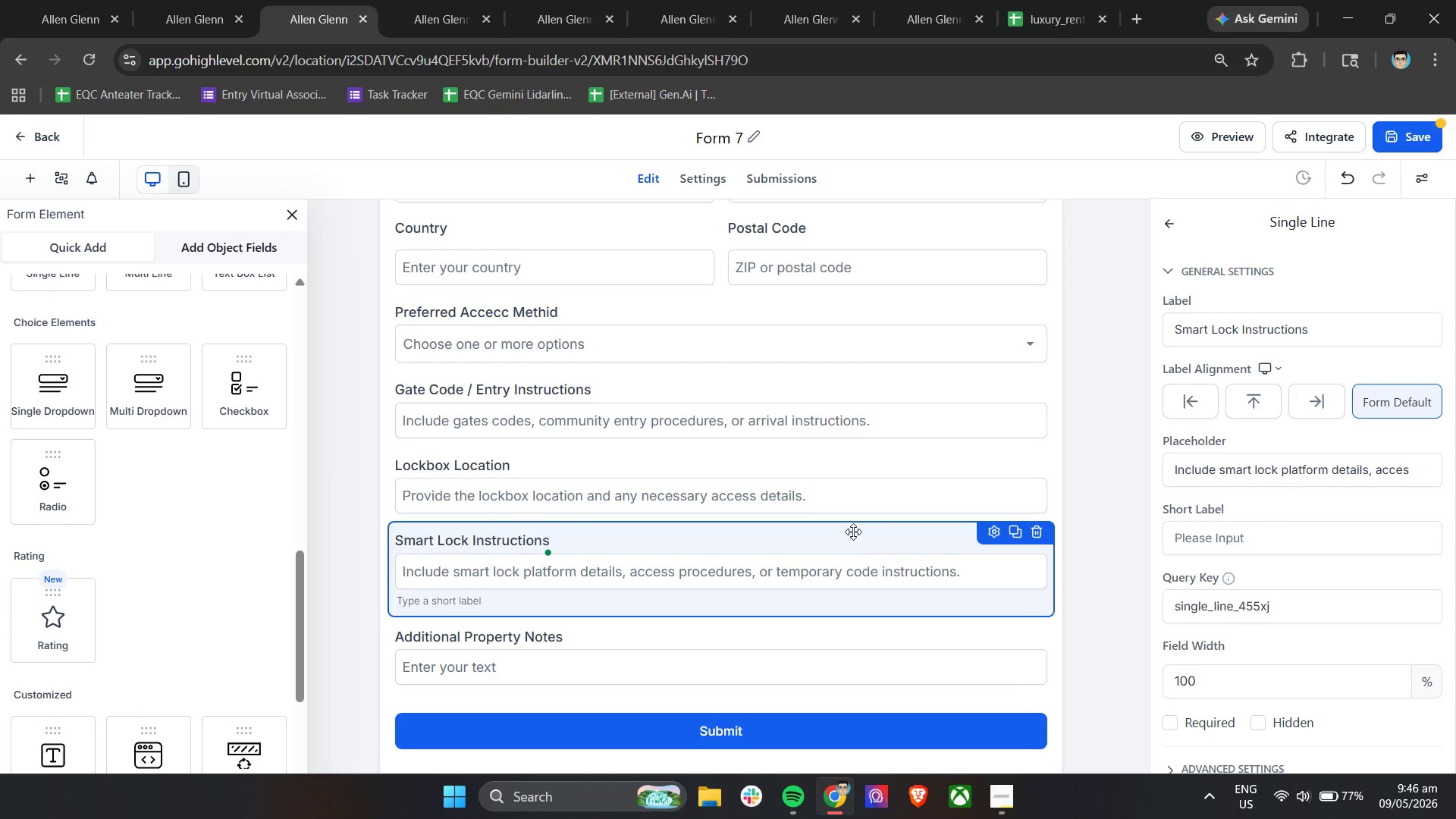 
scroll: coordinate [853, 532], scroll_direction: down, amount: 3.0
 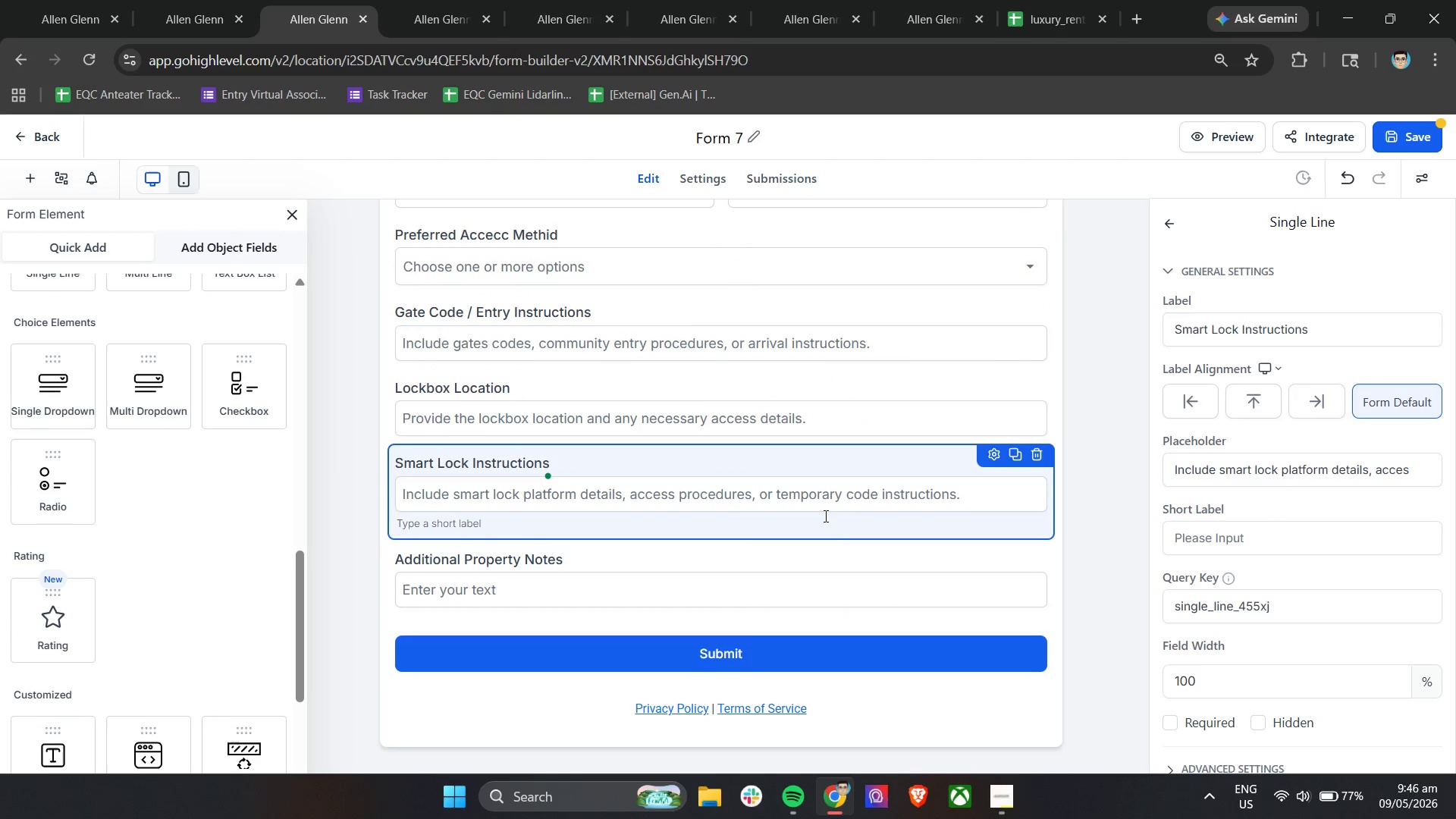 
wait(7.13)
 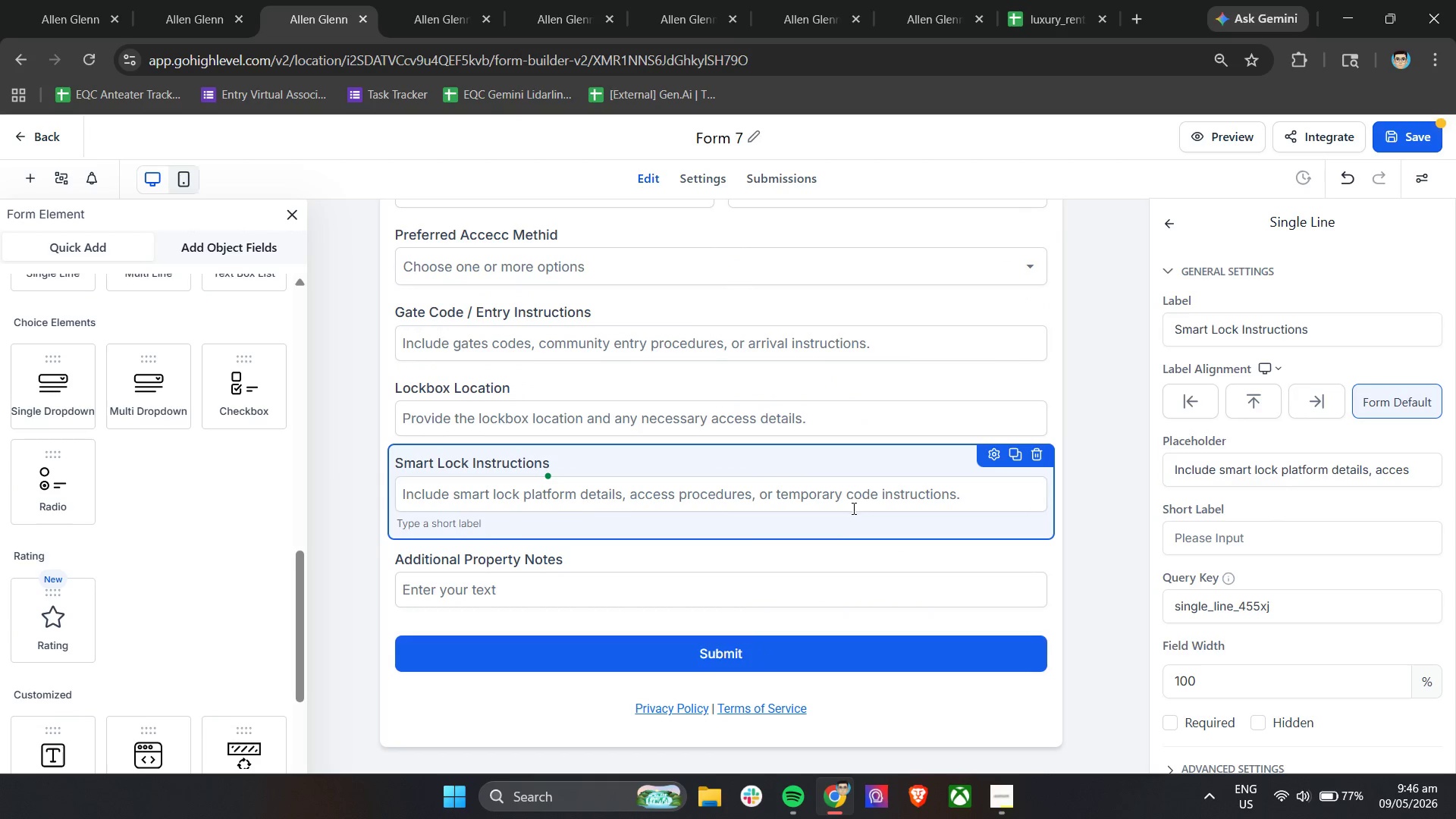 
left_click([651, 559])
 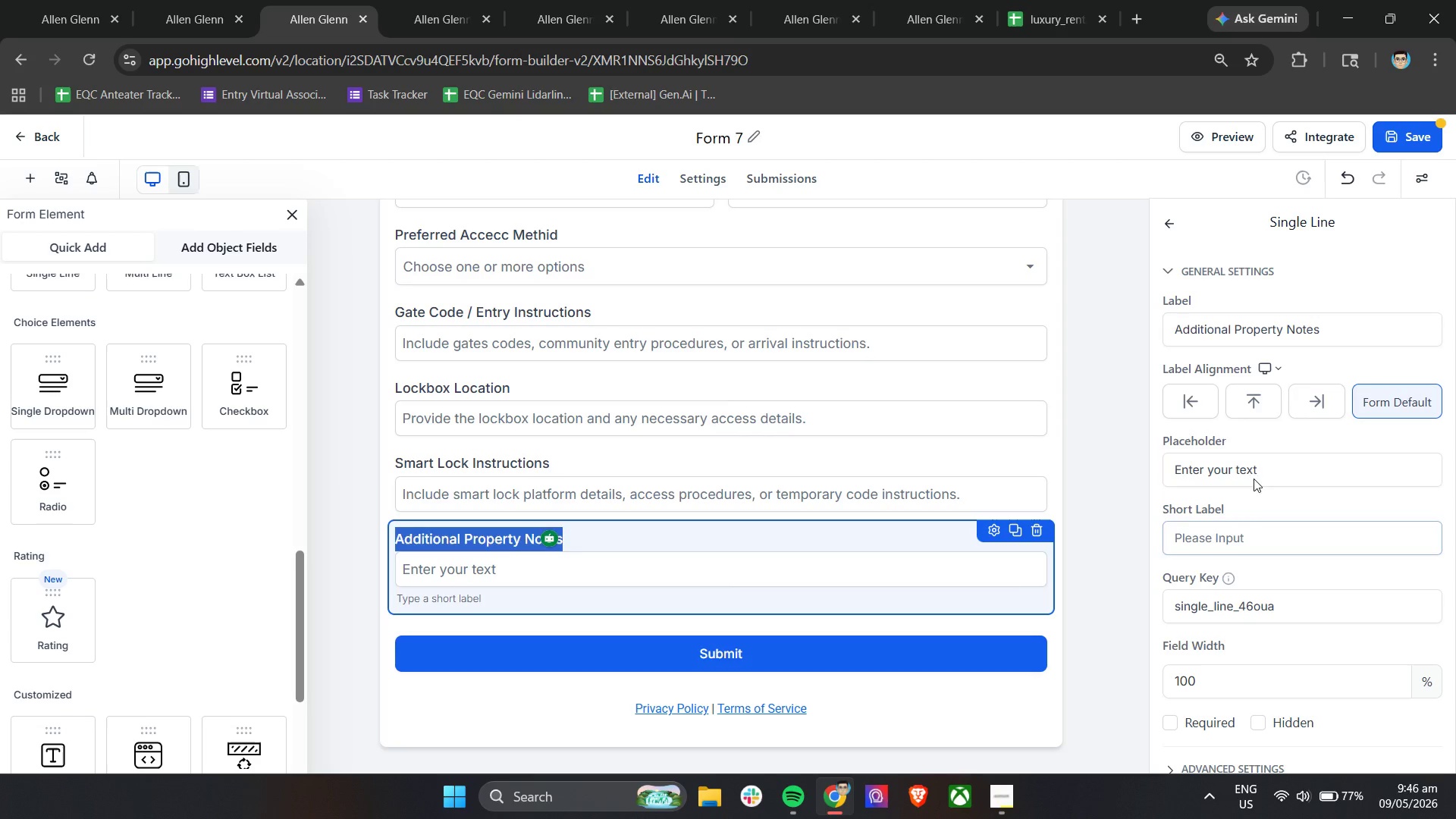 
double_click([1255, 460])
 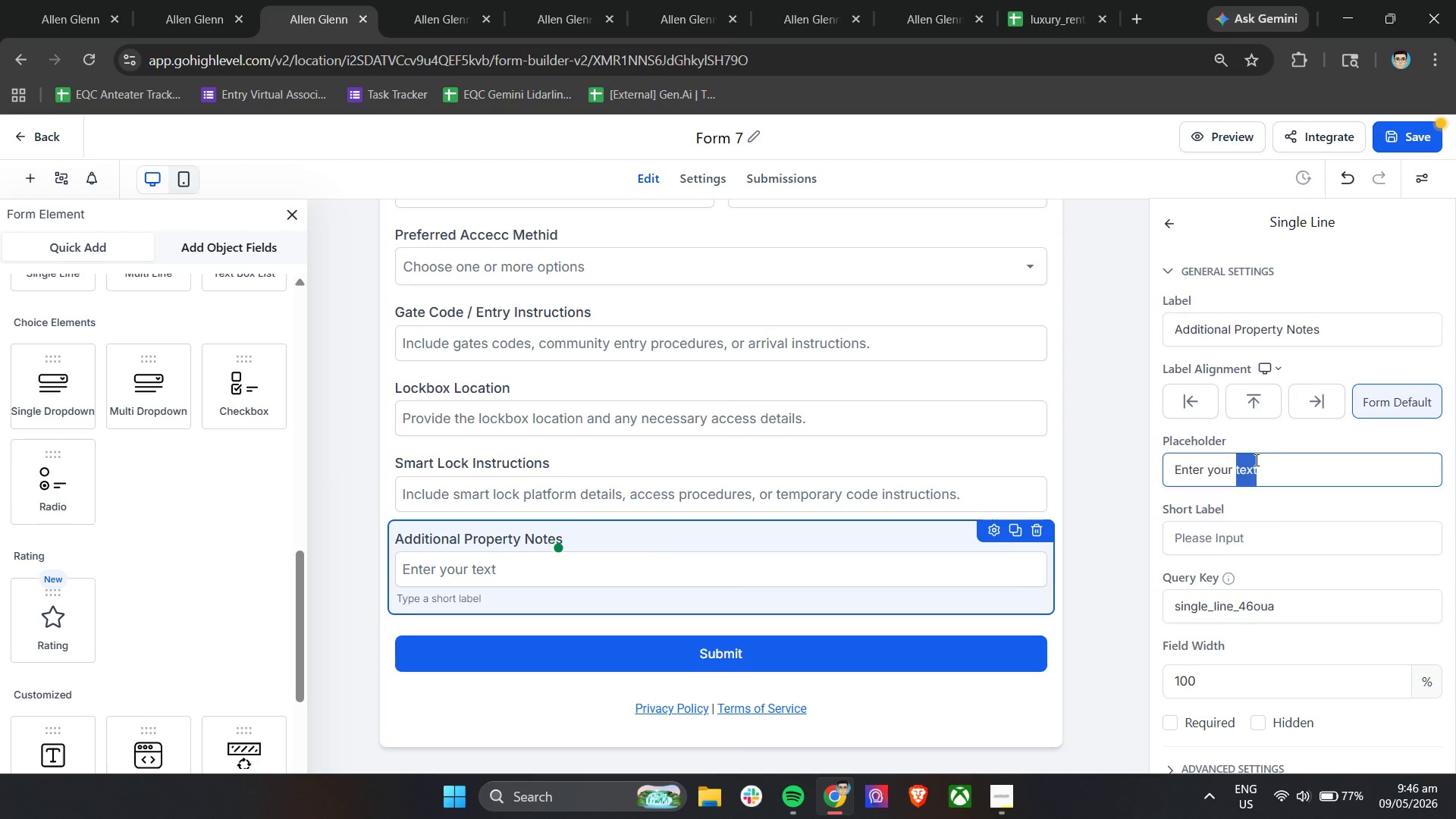 
triple_click([1255, 460])
 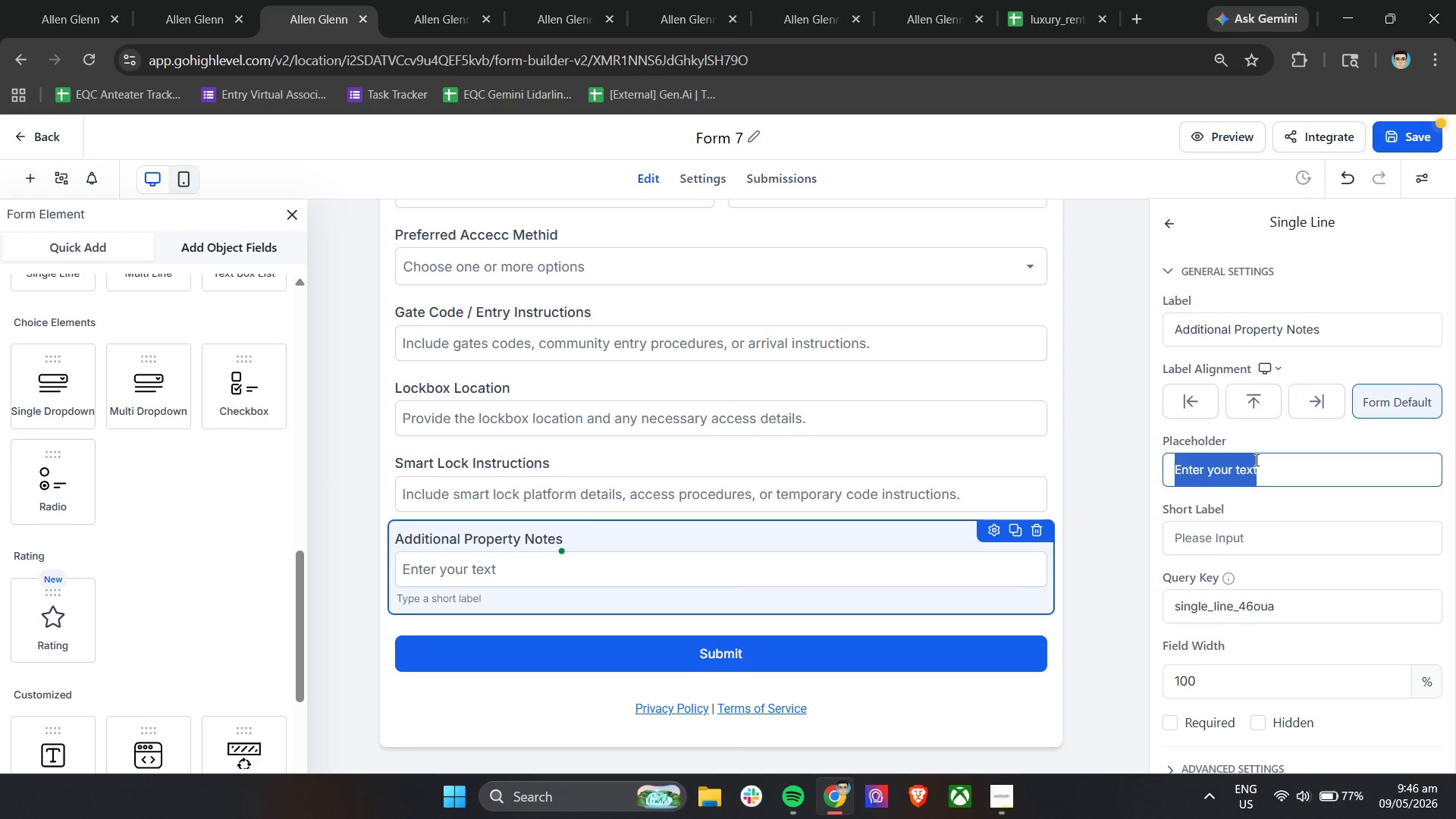 
type(Shar )
key(Backspace)
type(e any additional oerational information relevant to guest access or property onboarding.)
 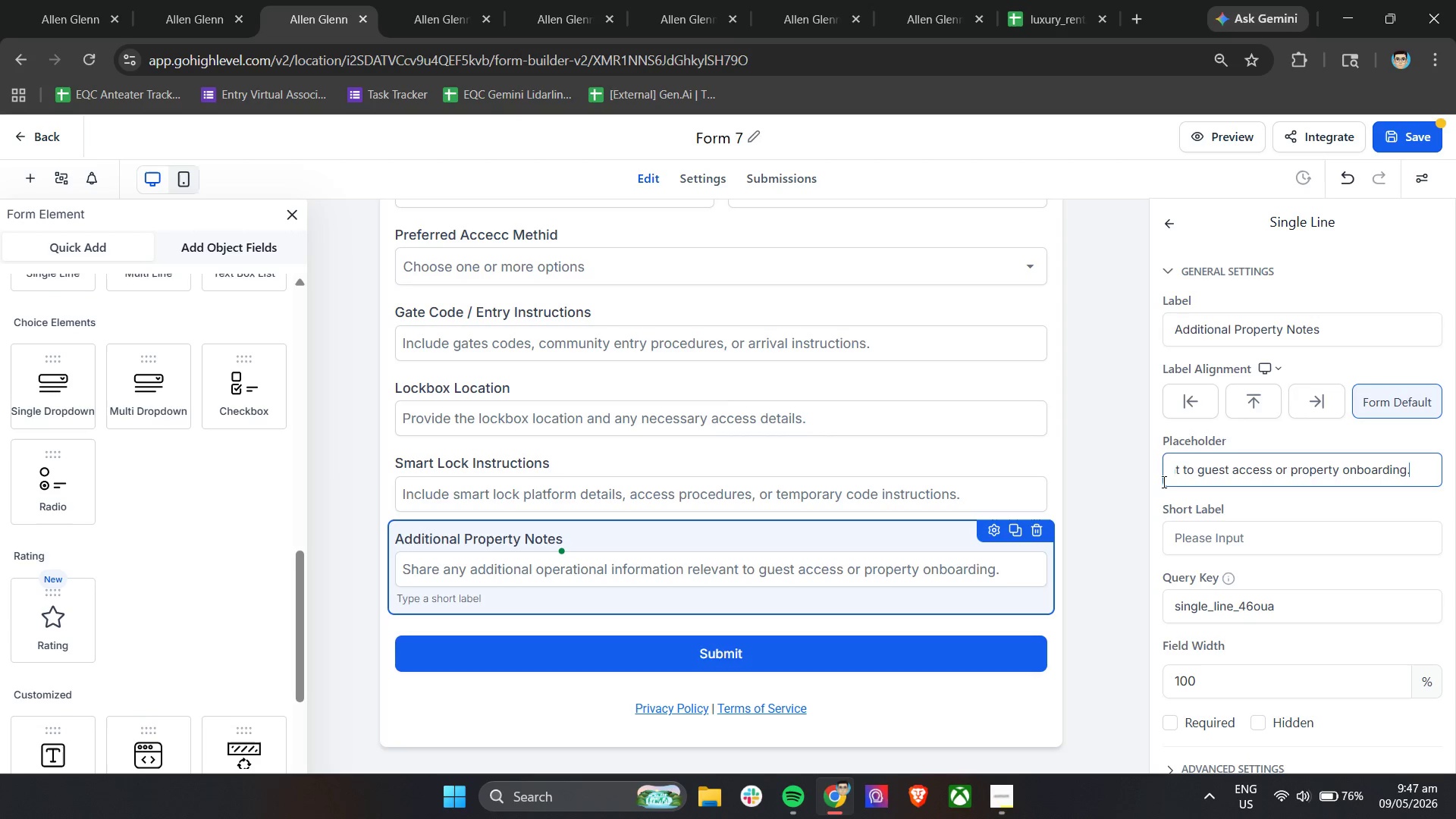 
left_click([1093, 480])
 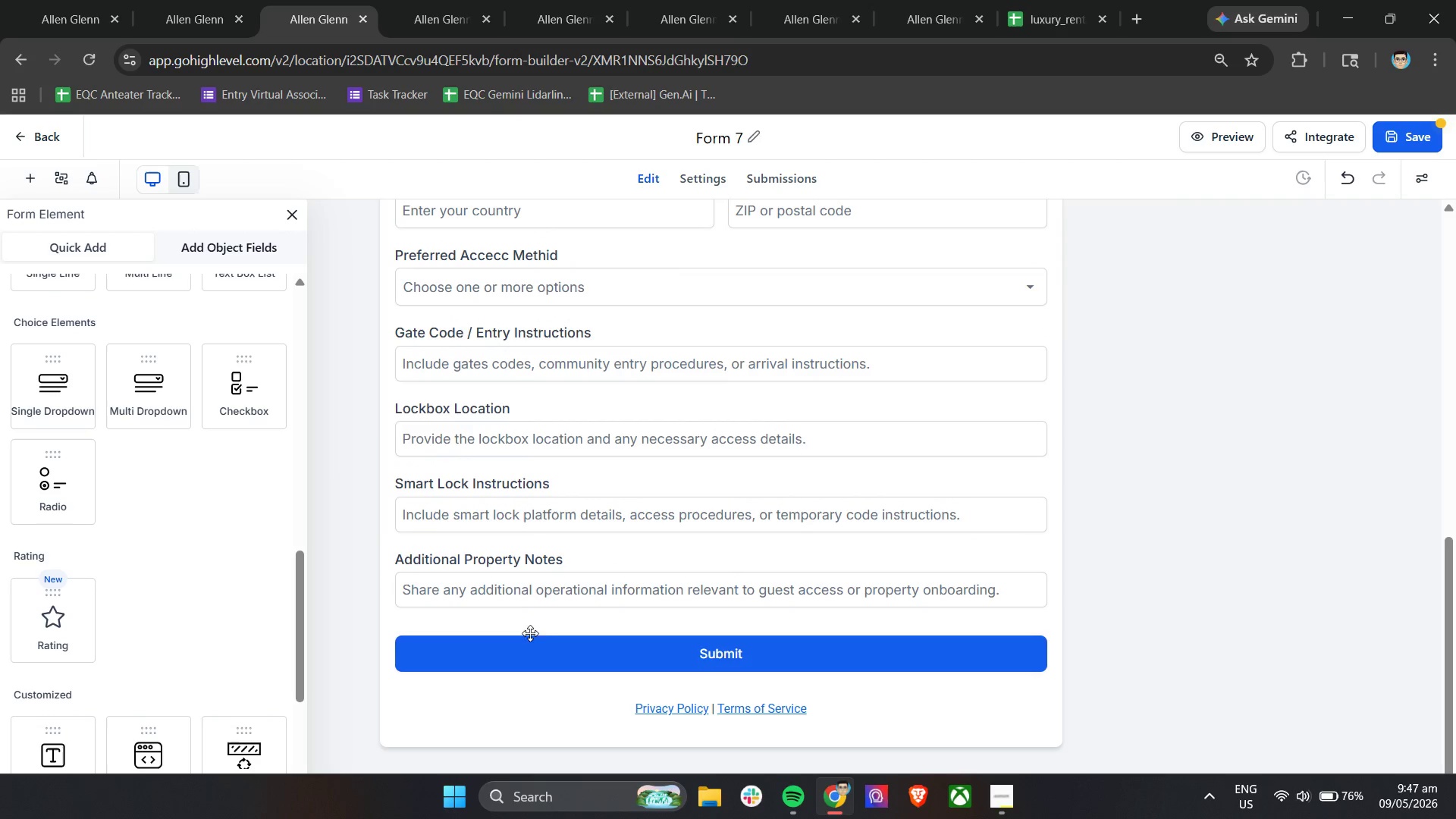 
left_click([523, 653])
 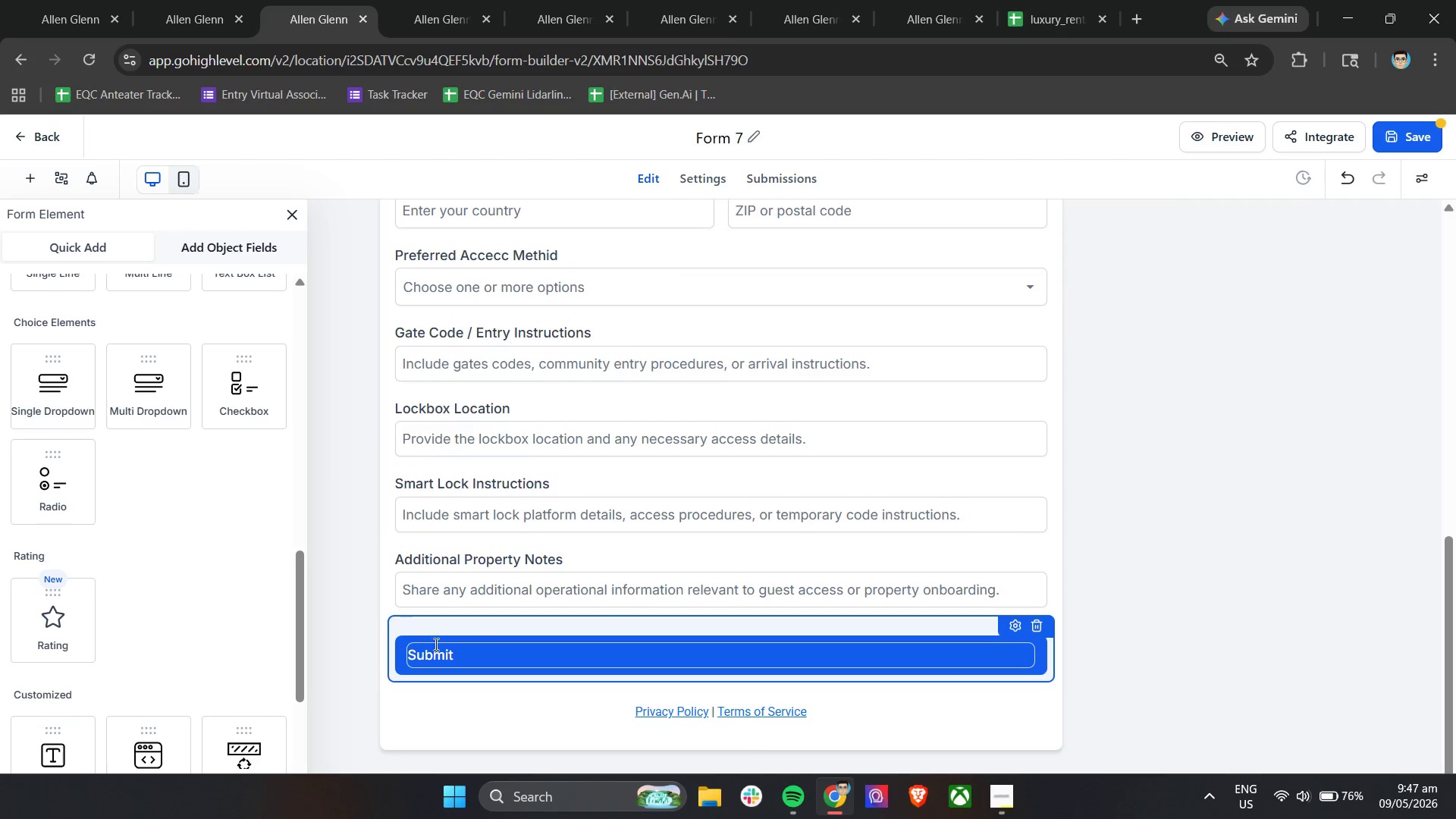 
double_click([470, 657])
 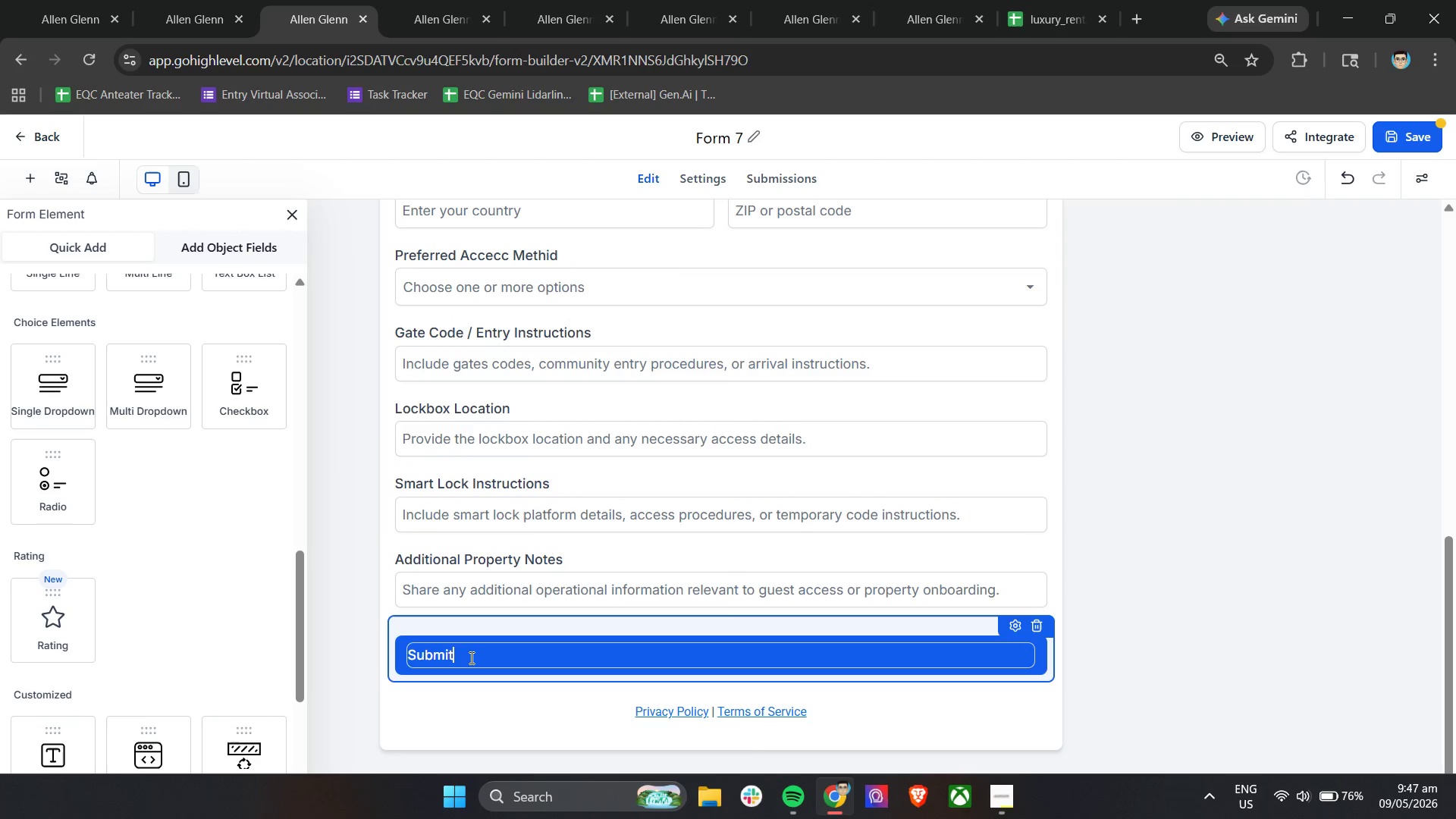 
triple_click([470, 657])
 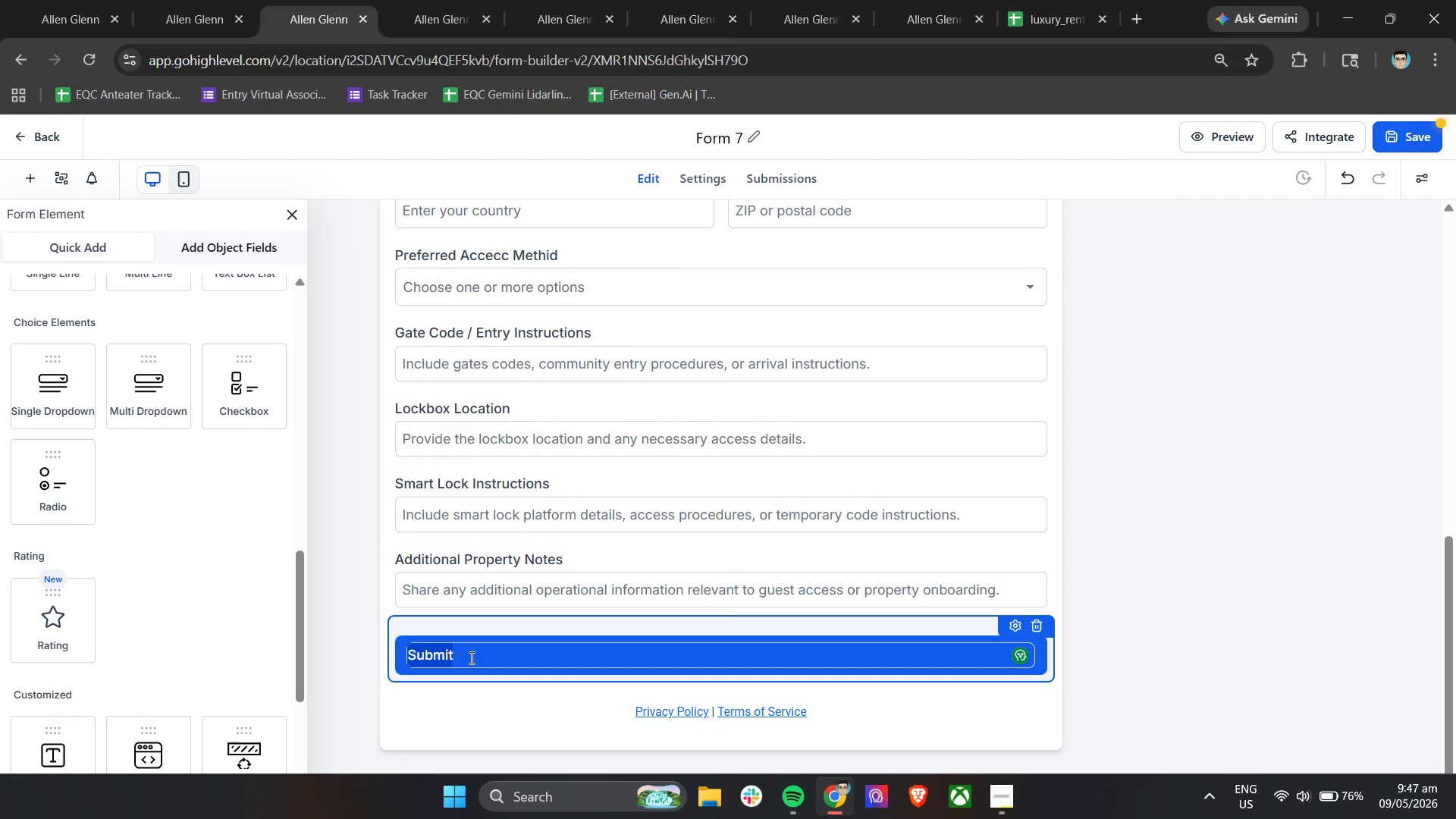 
type(Submit Property Access Details)
 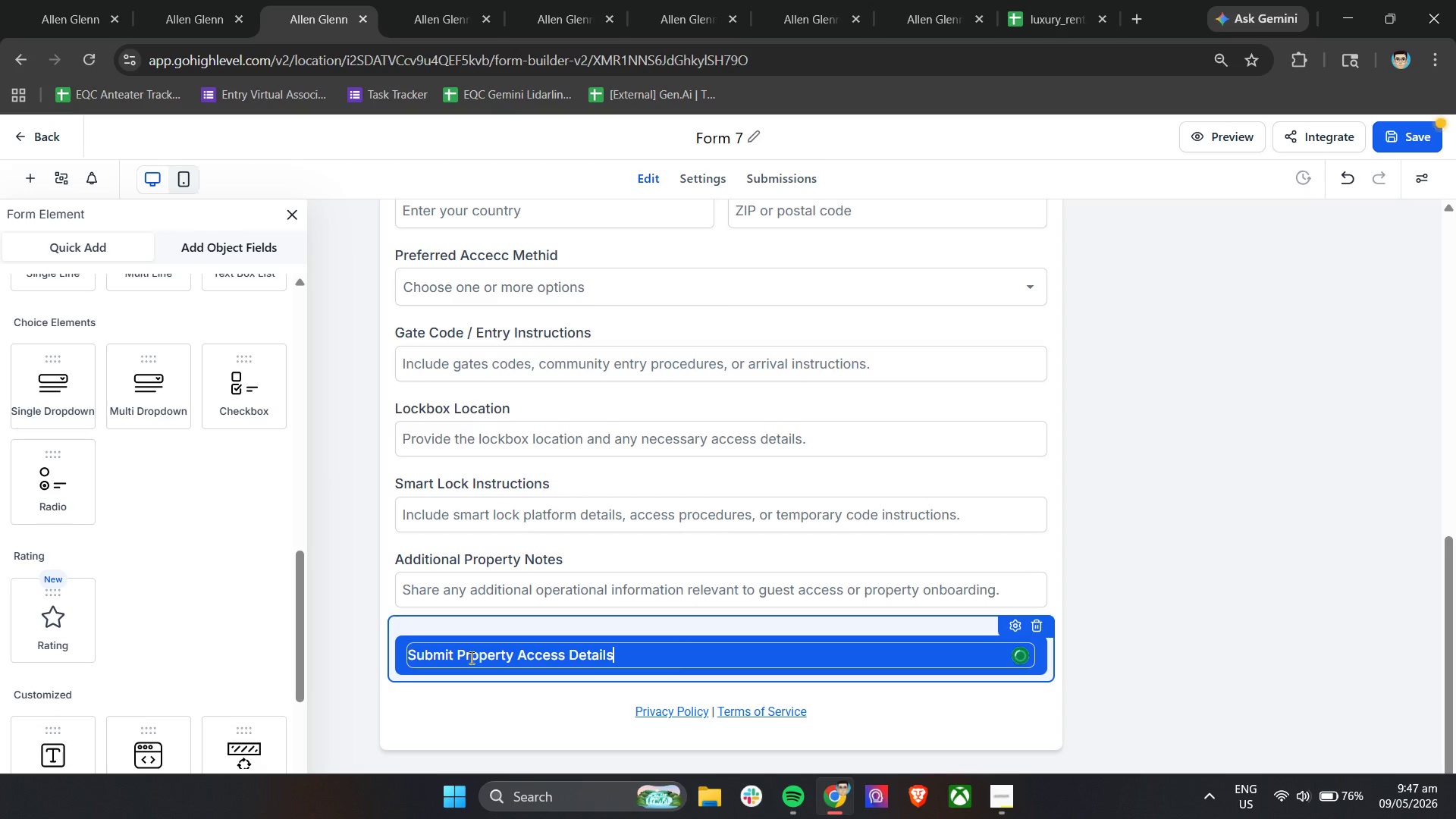 
left_click([1009, 628])
 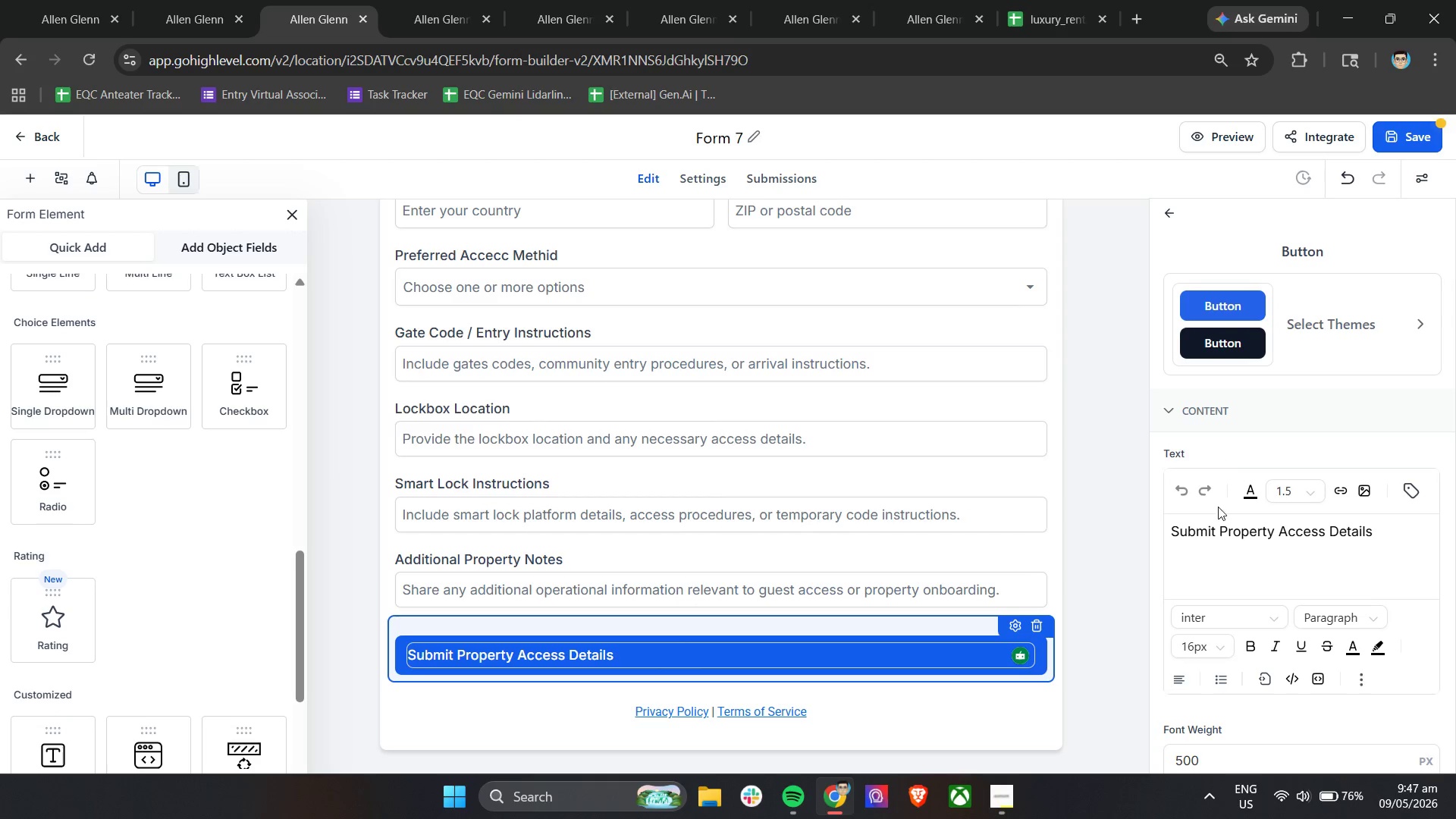 
left_click([1354, 319])
 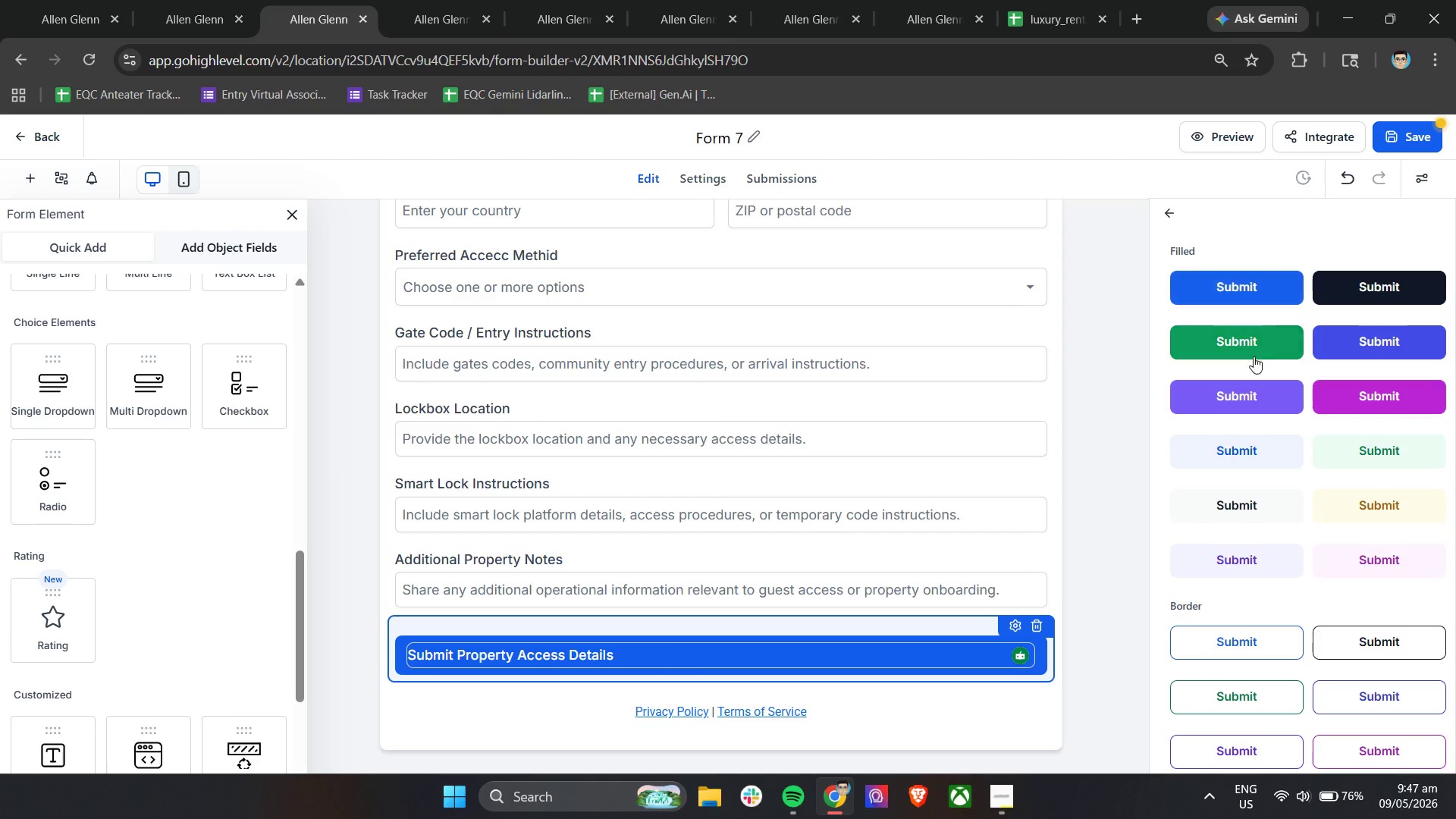 
scroll: coordinate [1238, 454], scroll_direction: down, amount: 1.0
 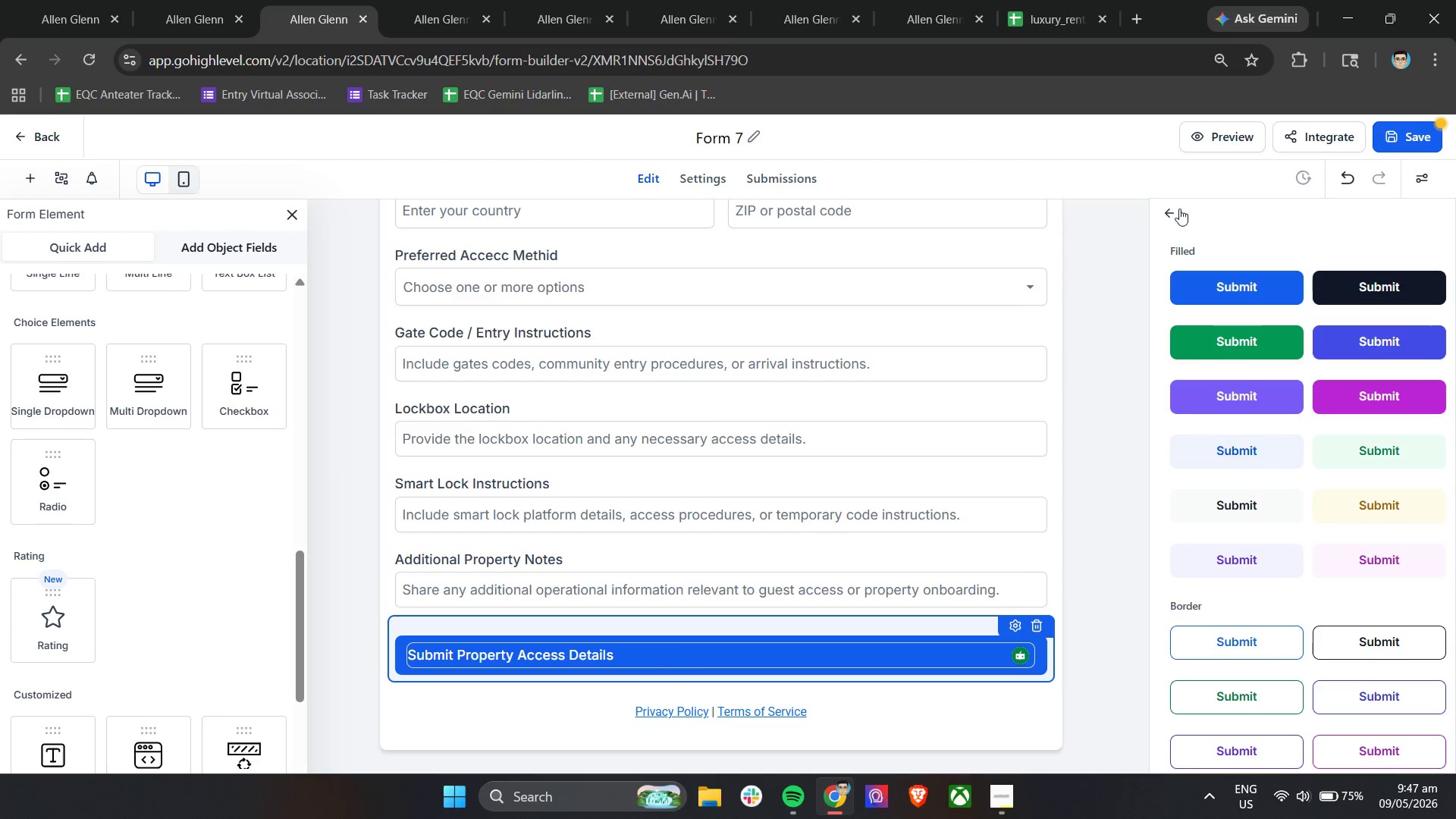 
left_click([1172, 208])
 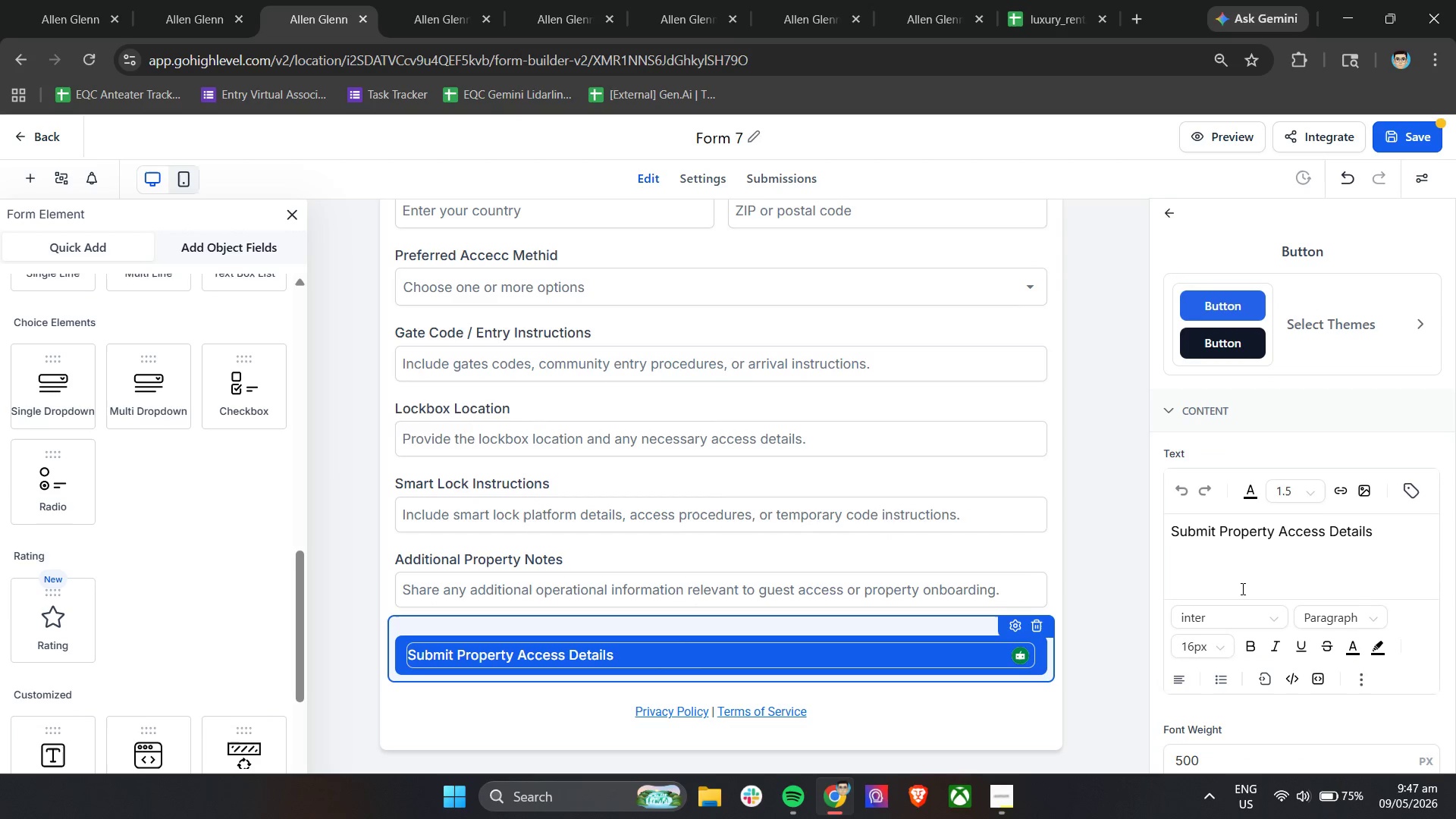 
scroll: coordinate [1241, 588], scroll_direction: down, amount: 4.0
 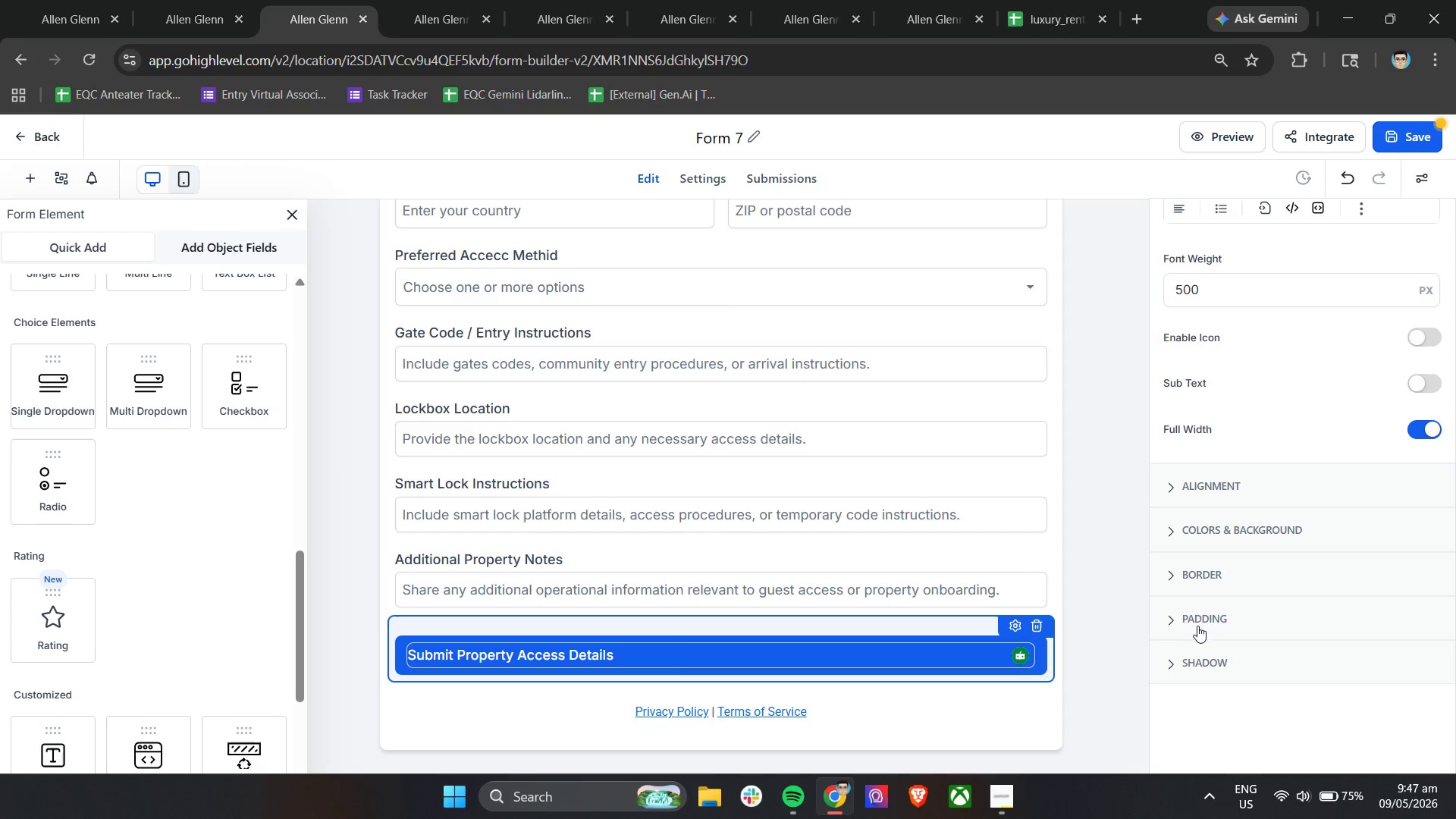 
left_click([1158, 614])
 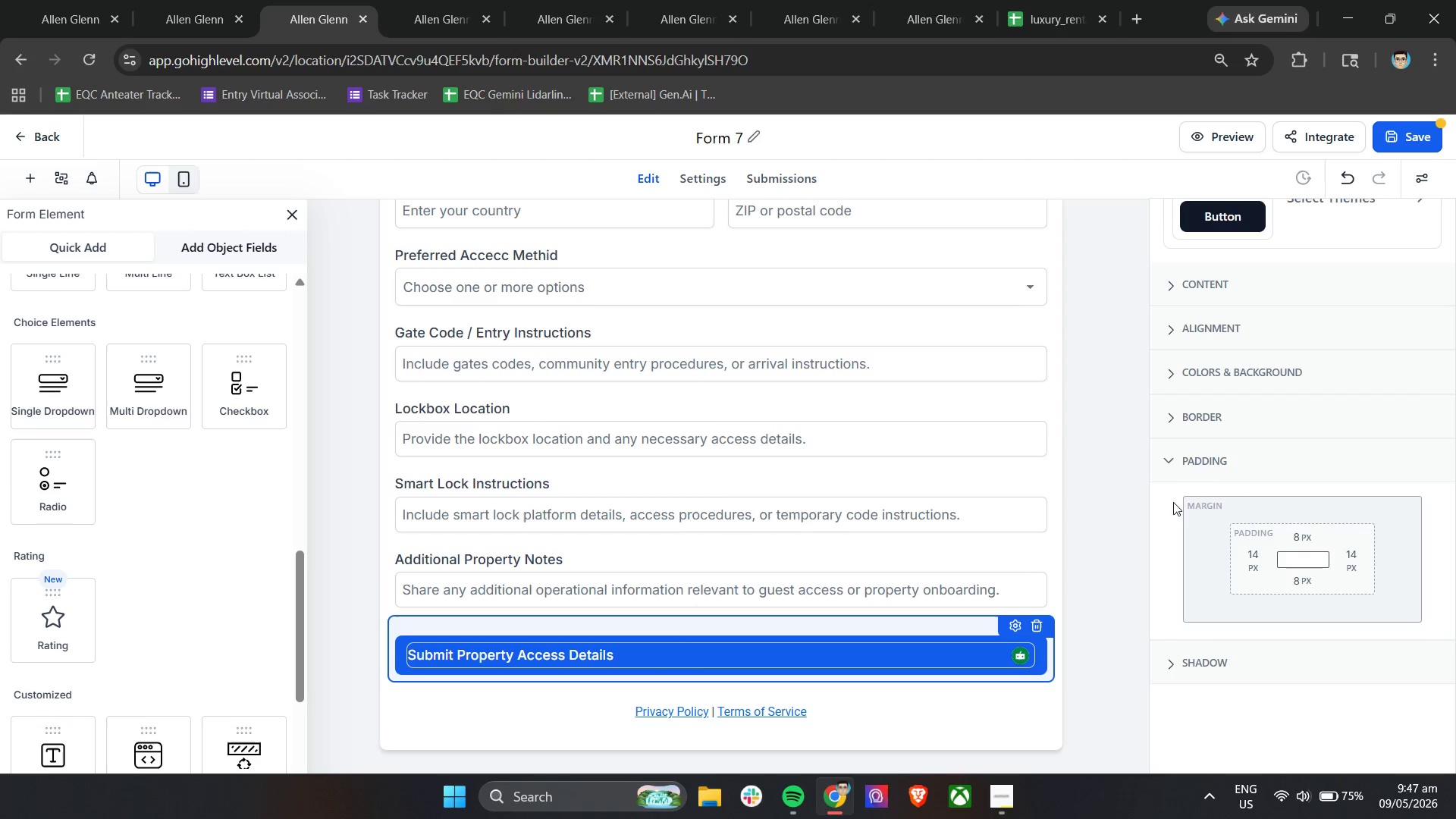 
left_click([1169, 459])
 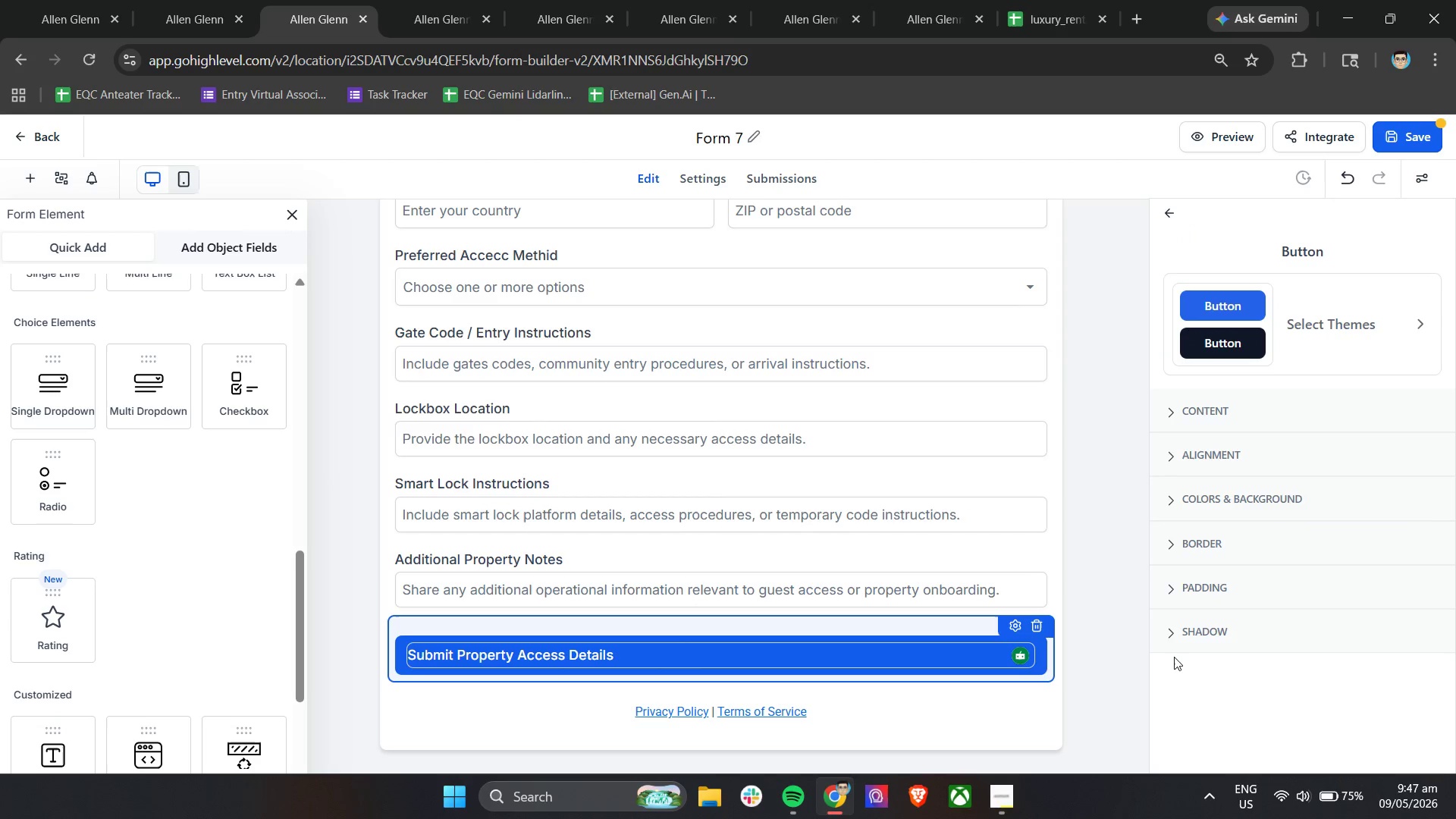 
left_click([1170, 630])
 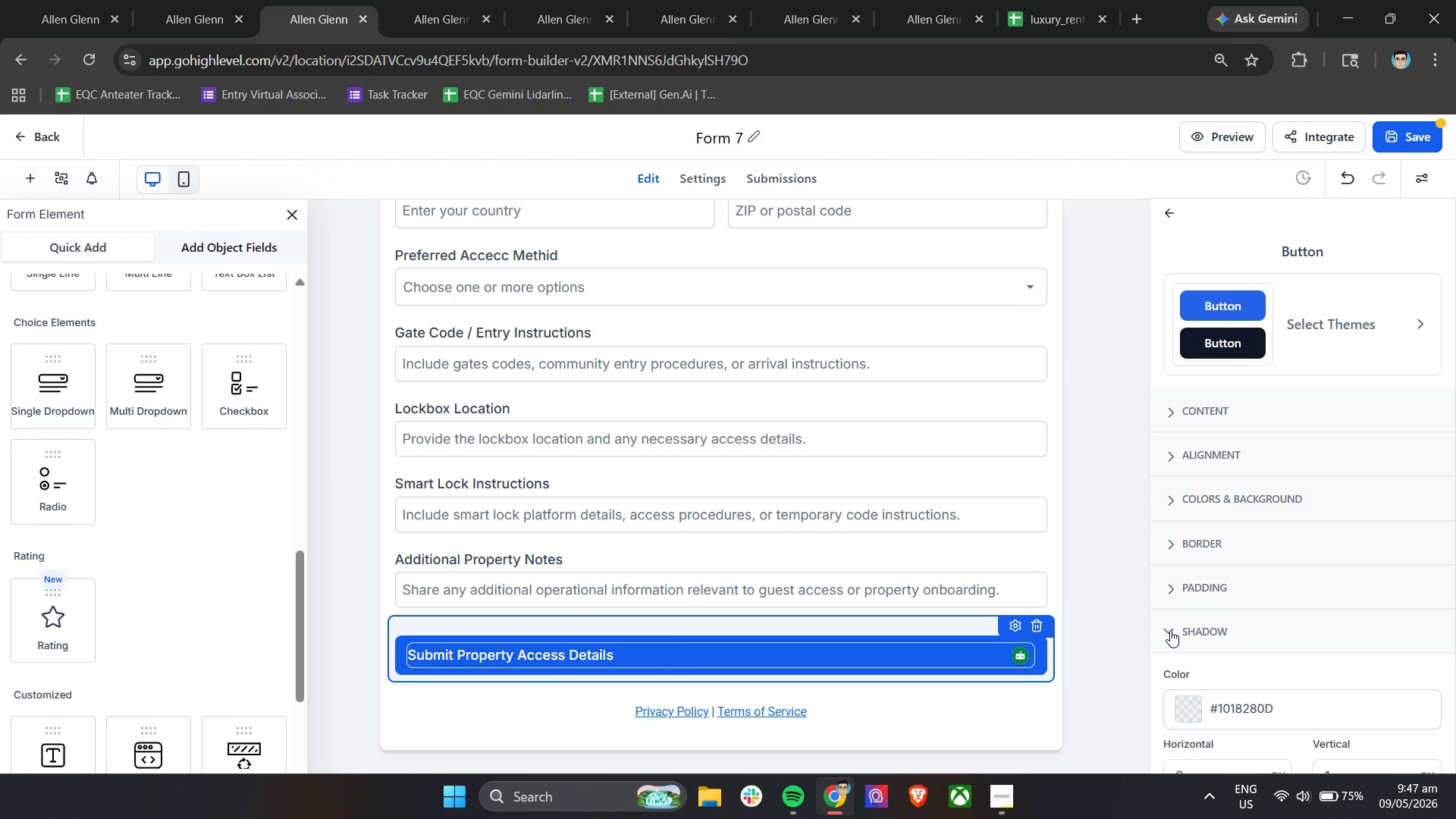 
scroll: coordinate [1183, 628], scroll_direction: down, amount: 5.0
 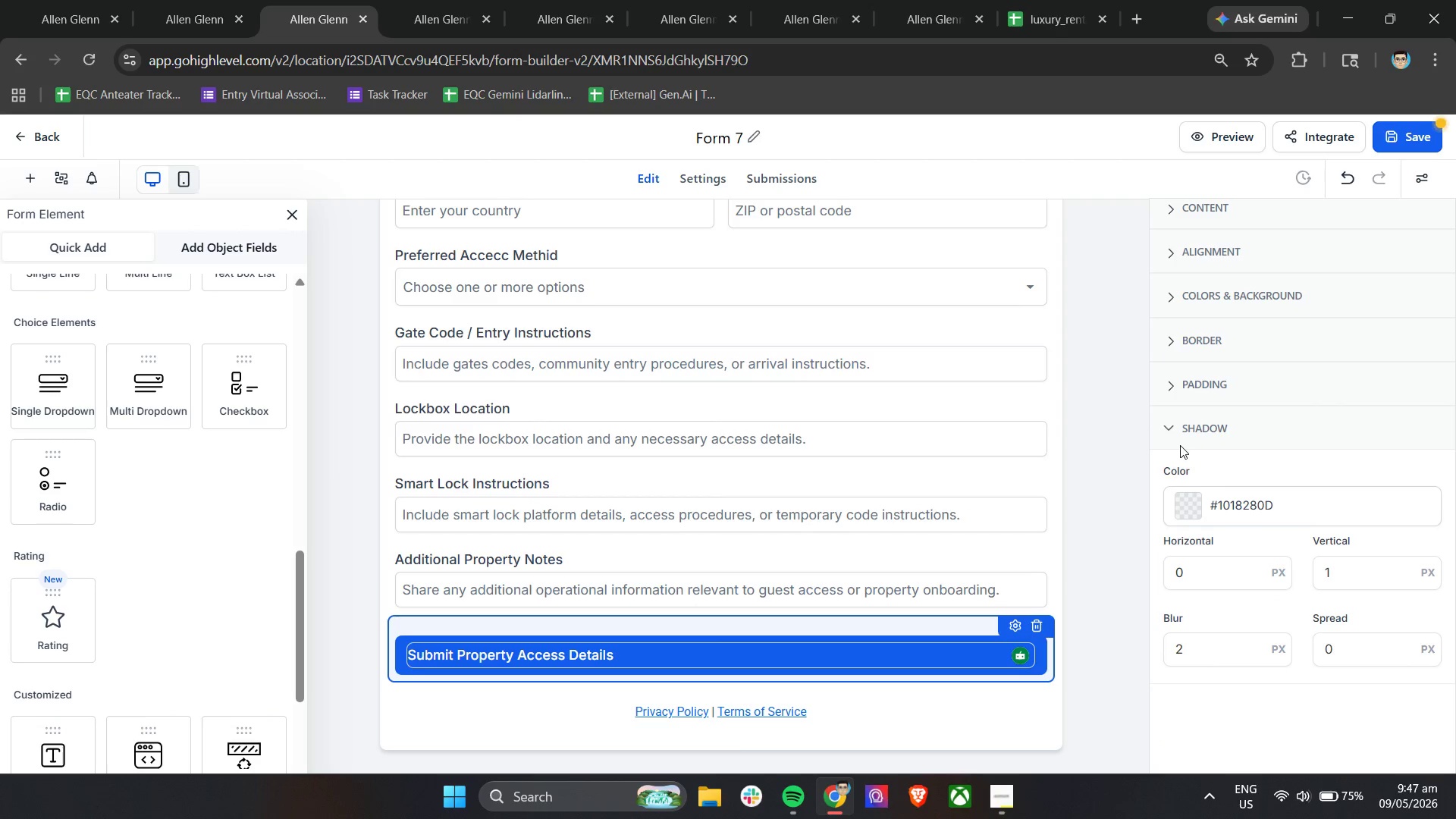 
left_click([1170, 435])
 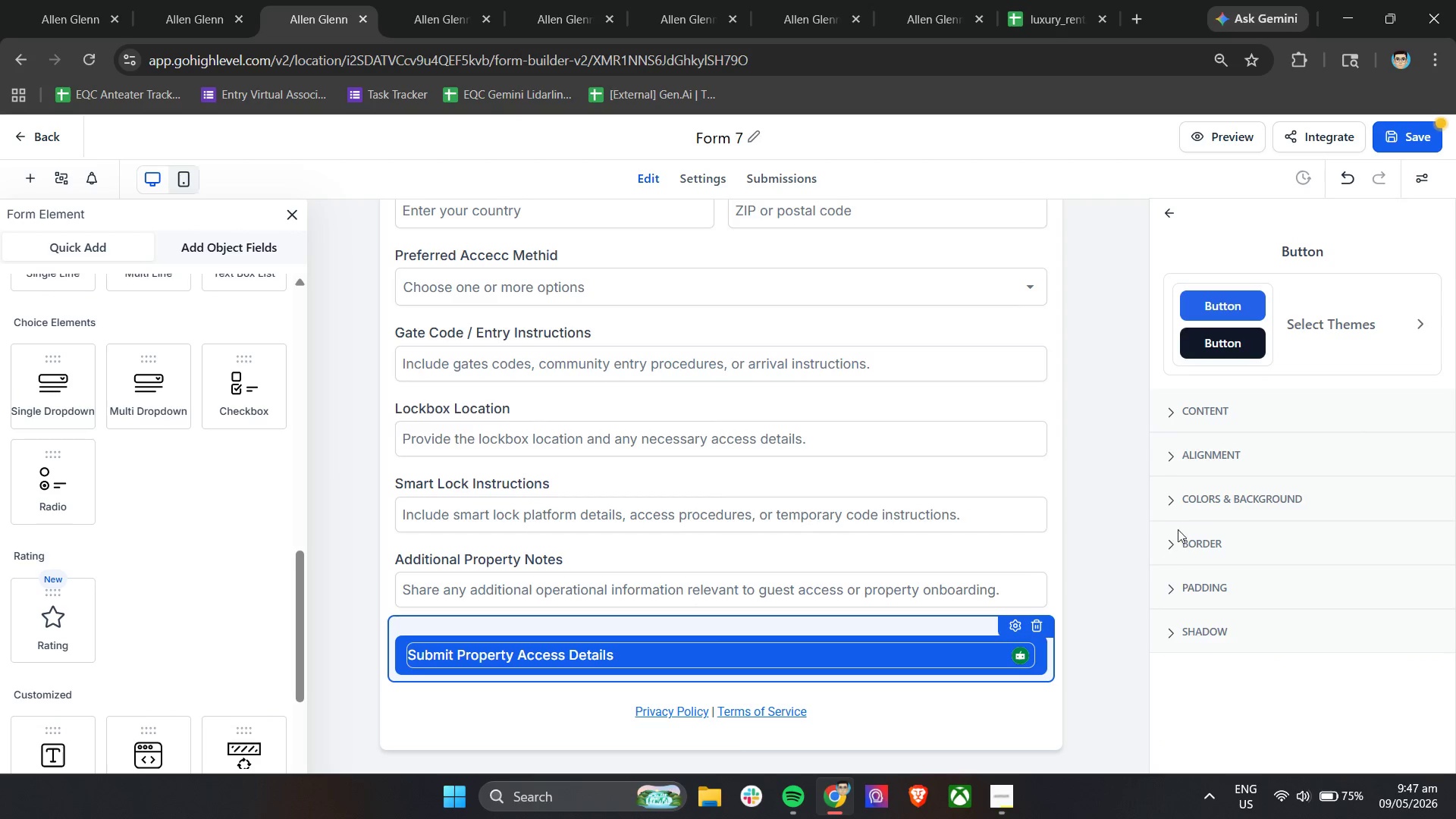 
left_click([1178, 504])
 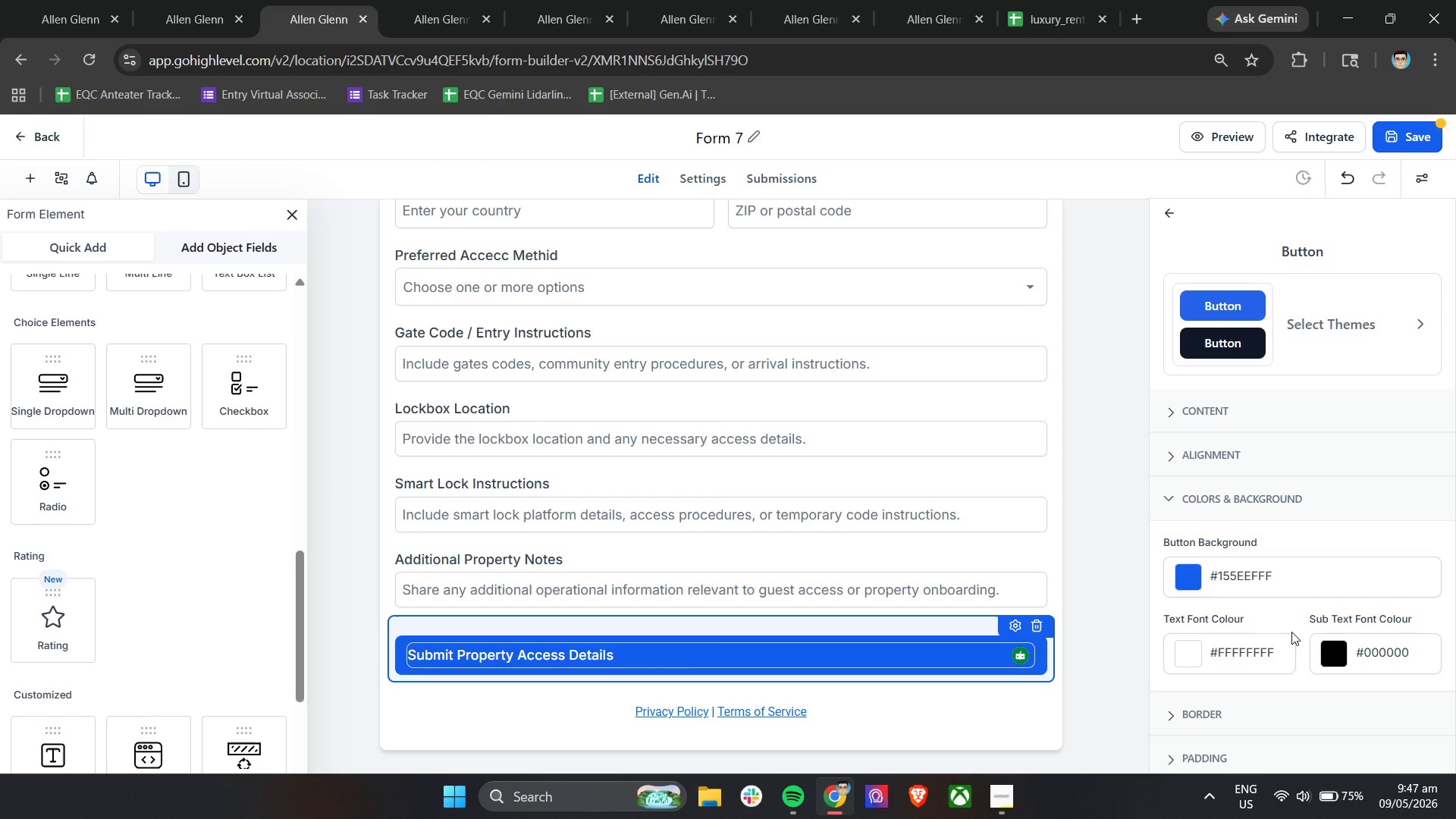 
wait(6.81)
 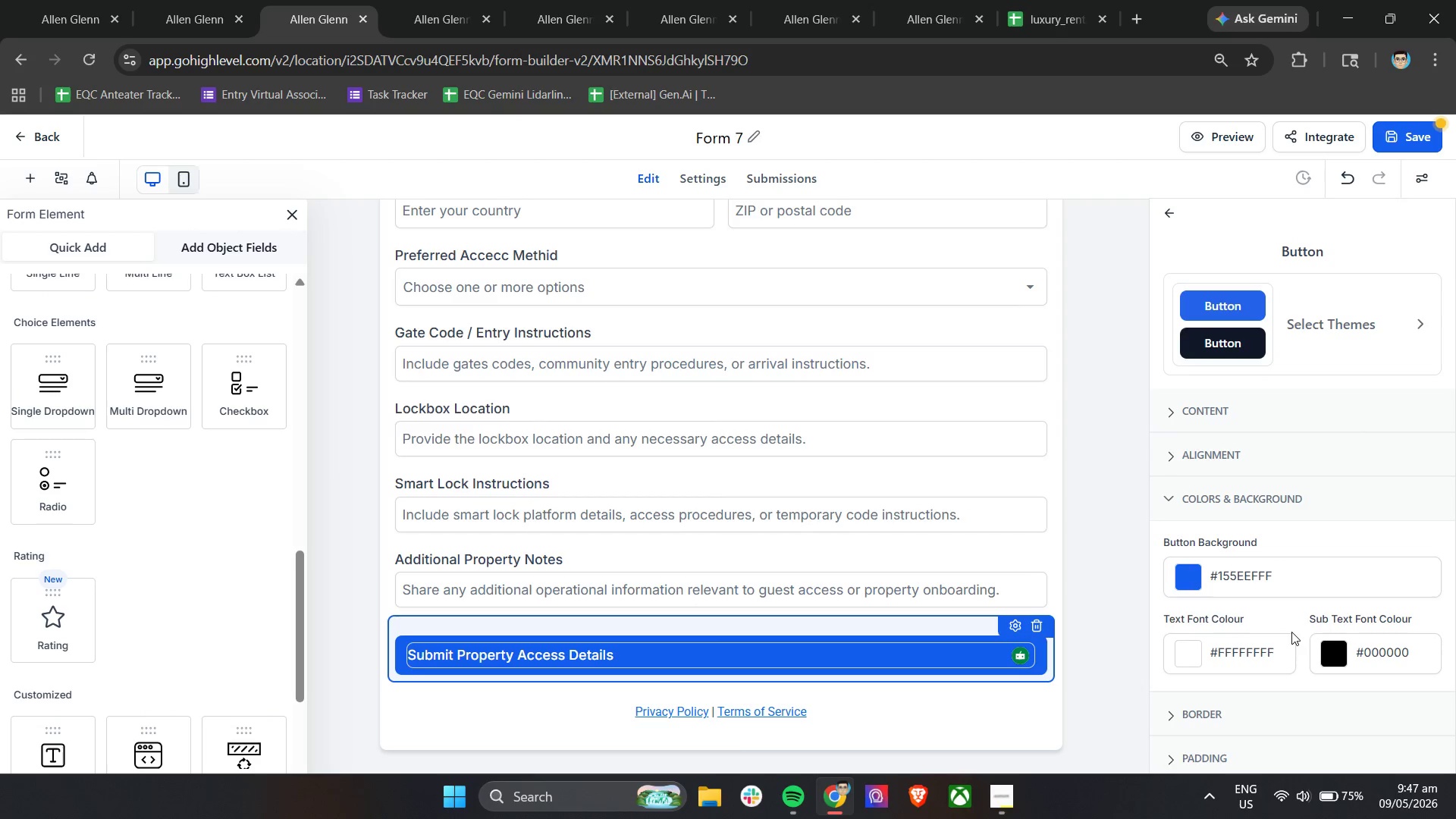 
left_click([1188, 573])
 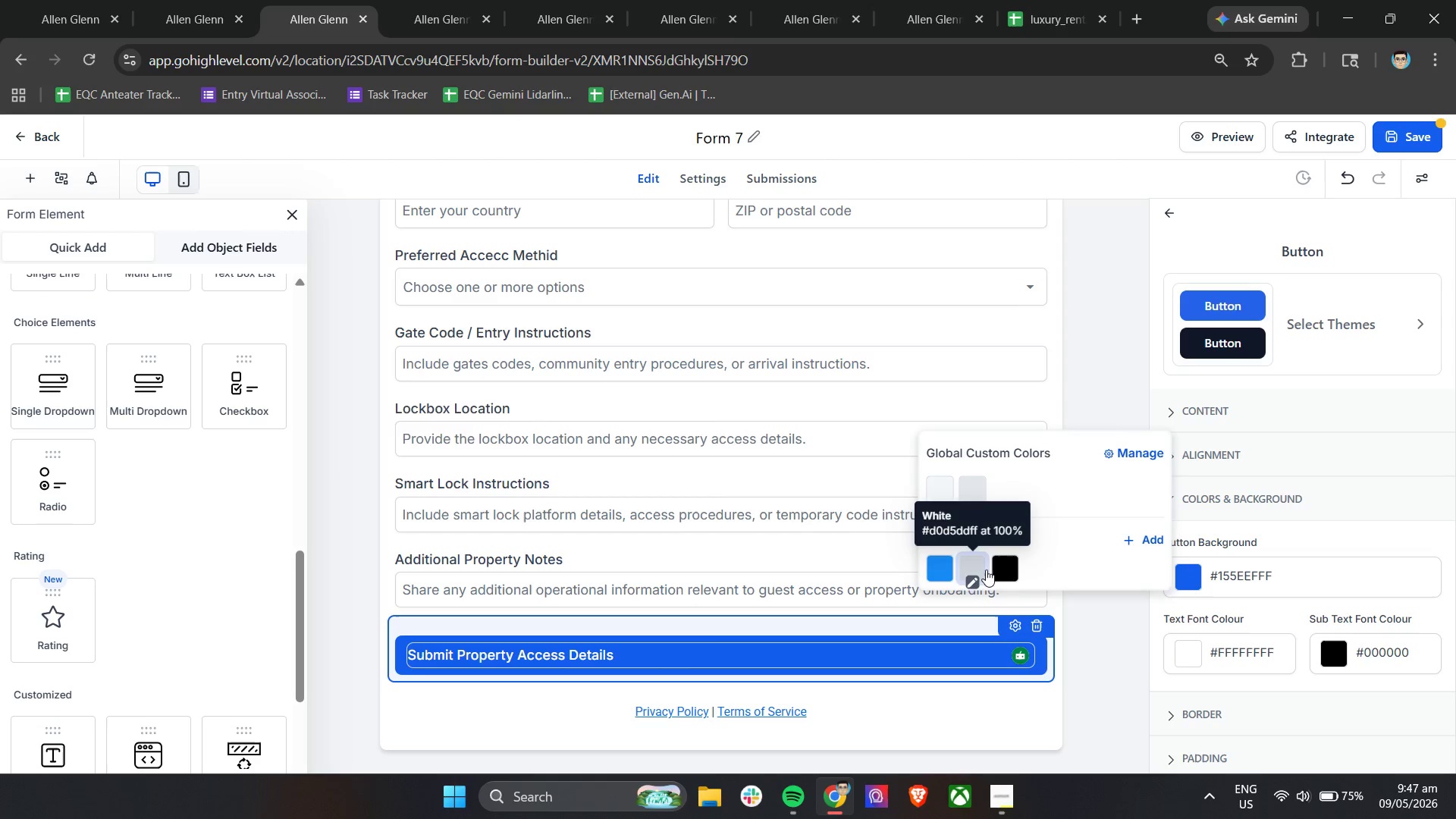 
wait(5.02)
 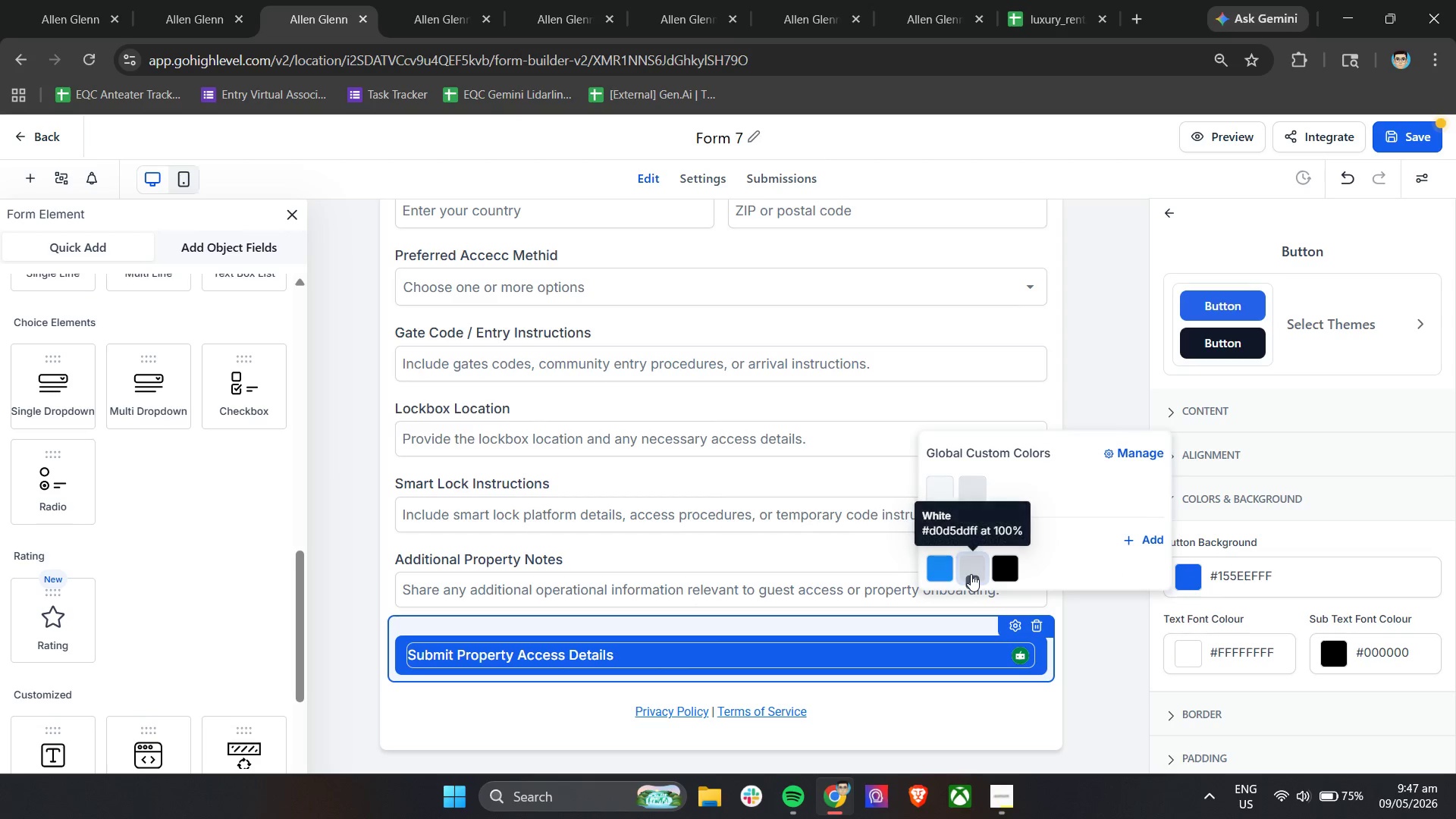 
left_click([1154, 535])
 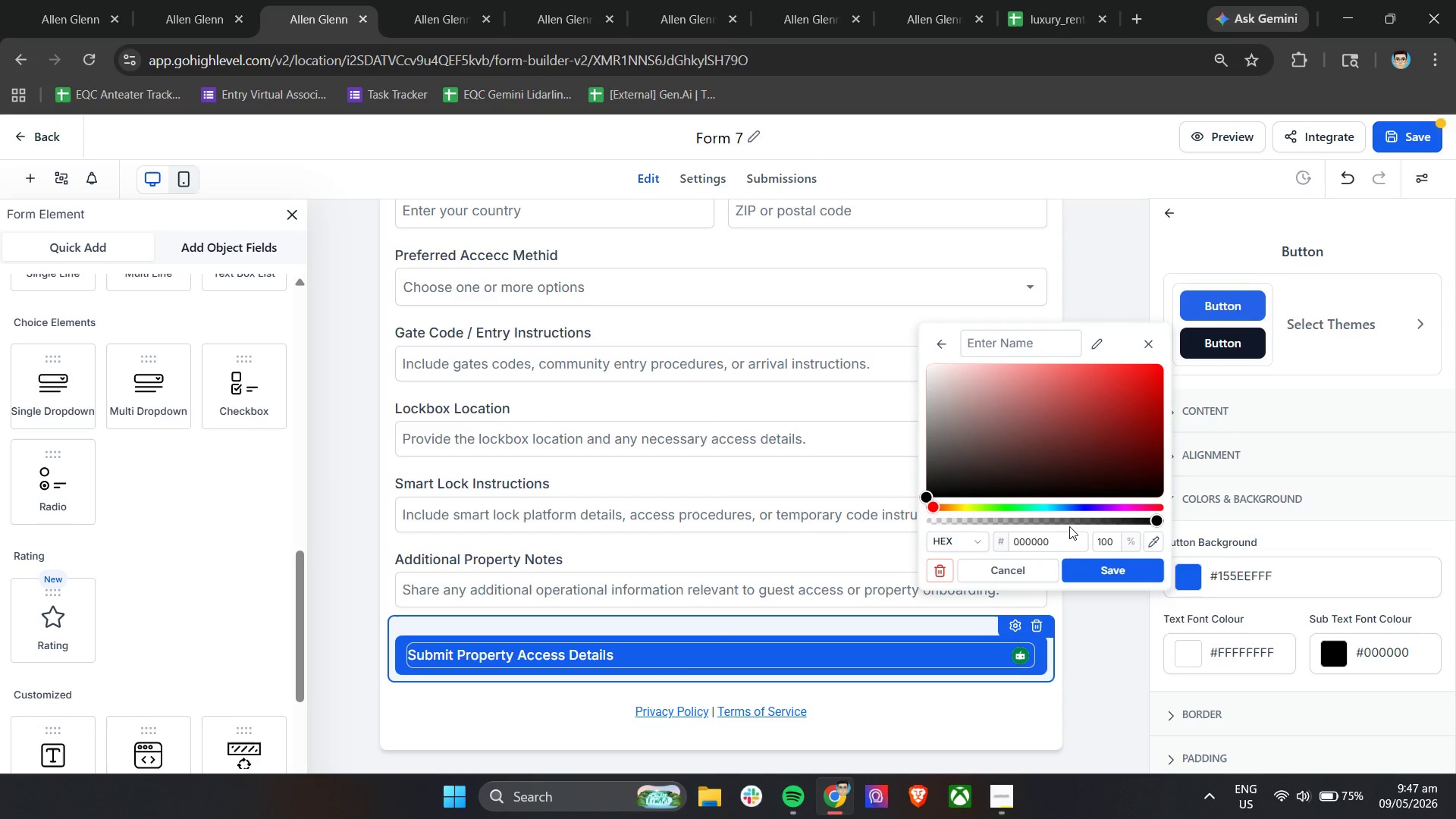 
double_click([1053, 541])
 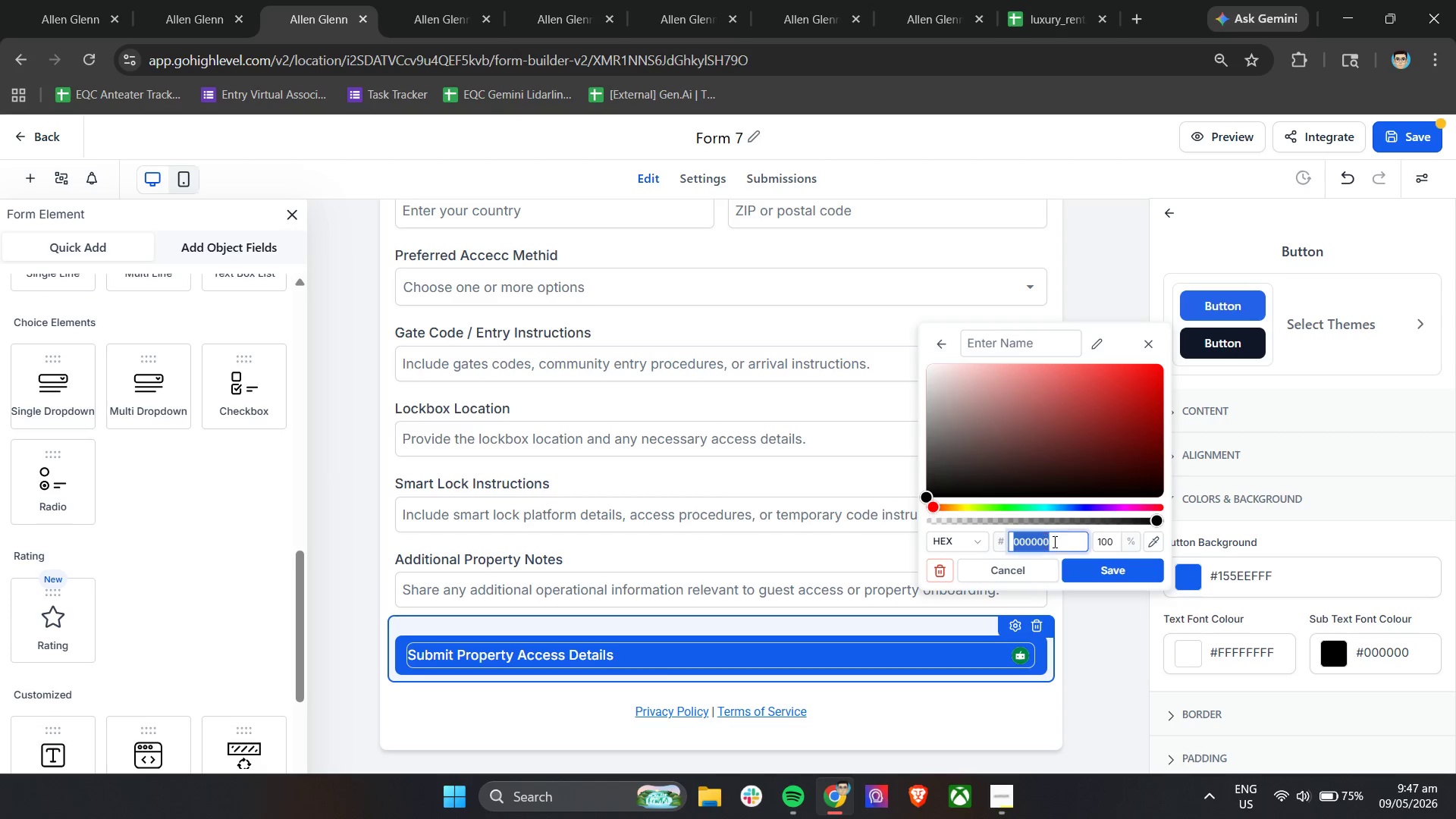 
triple_click([1053, 541])
 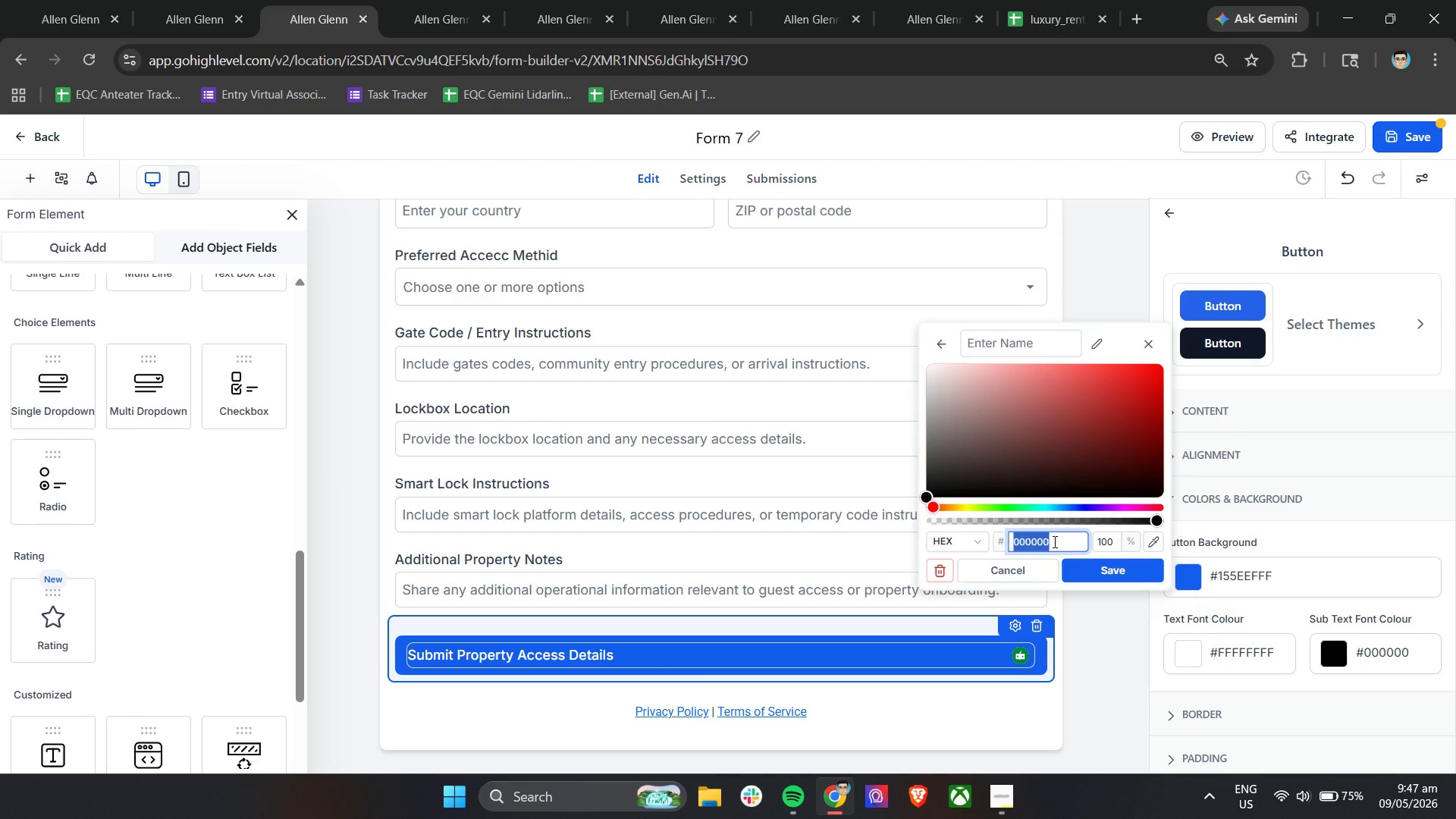 
type(1f3)
key(Backspace)
key(Backspace)
type(F3557)
 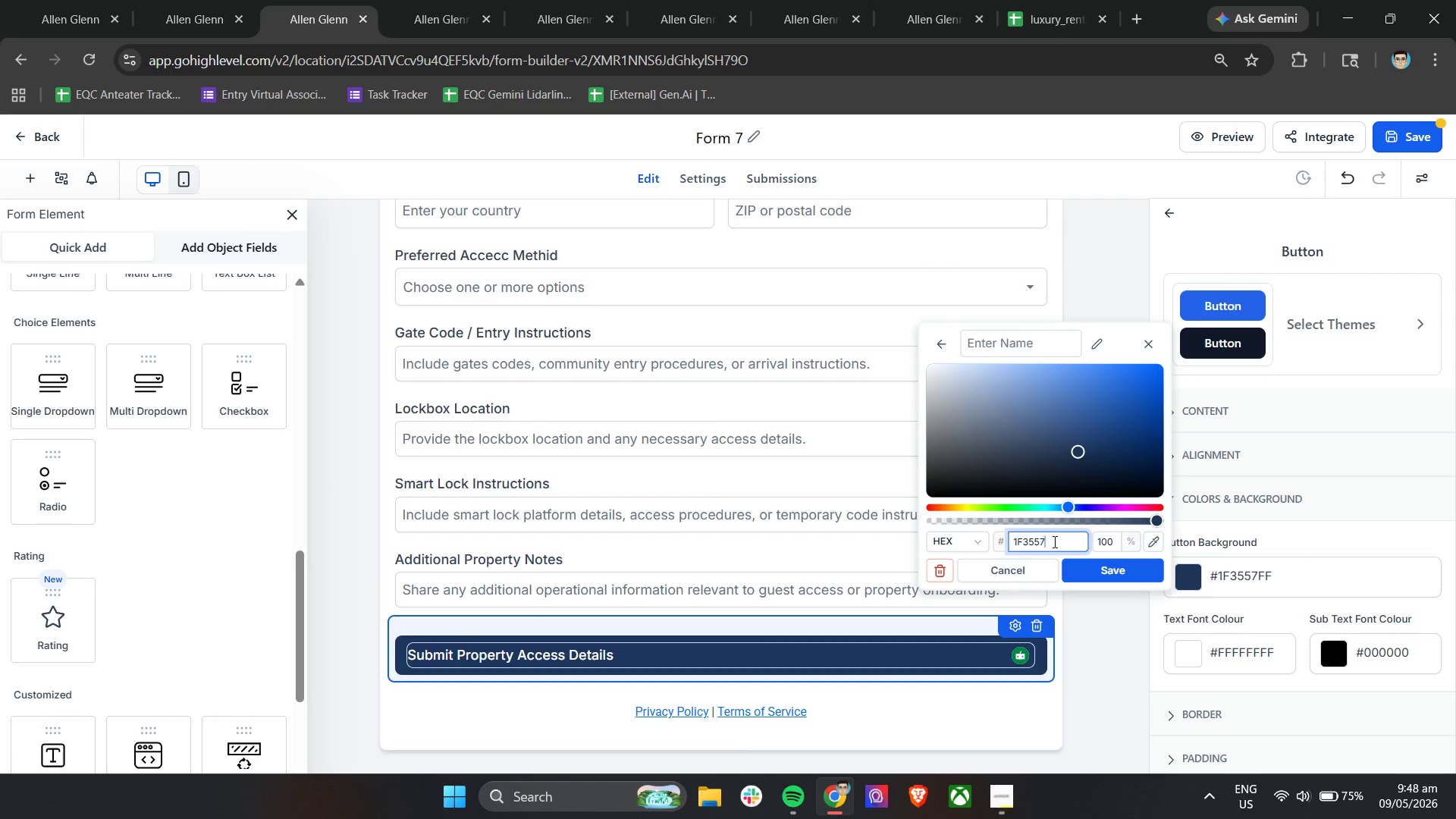 
left_click([1087, 570])
 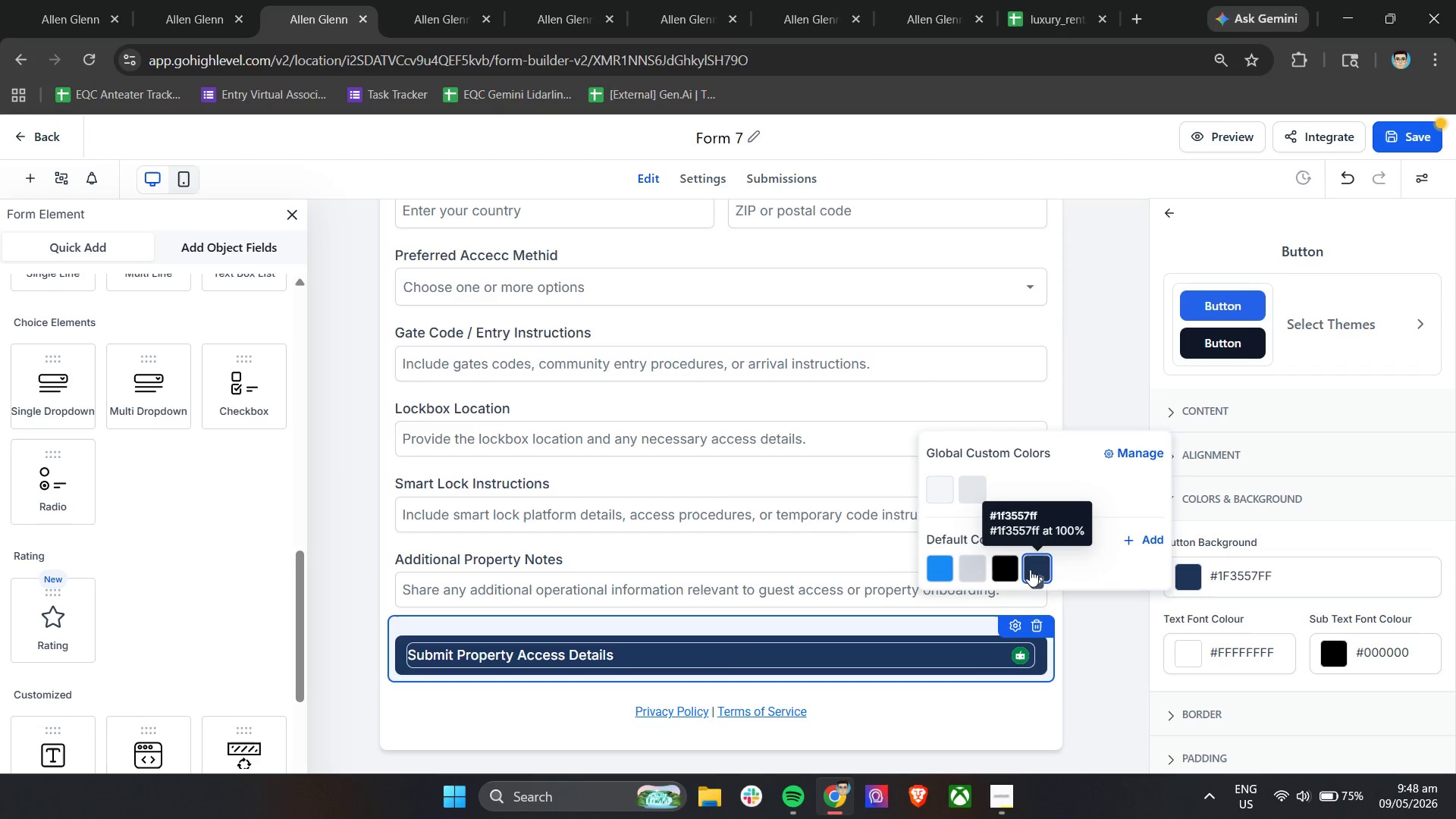 
left_click([1121, 667])
 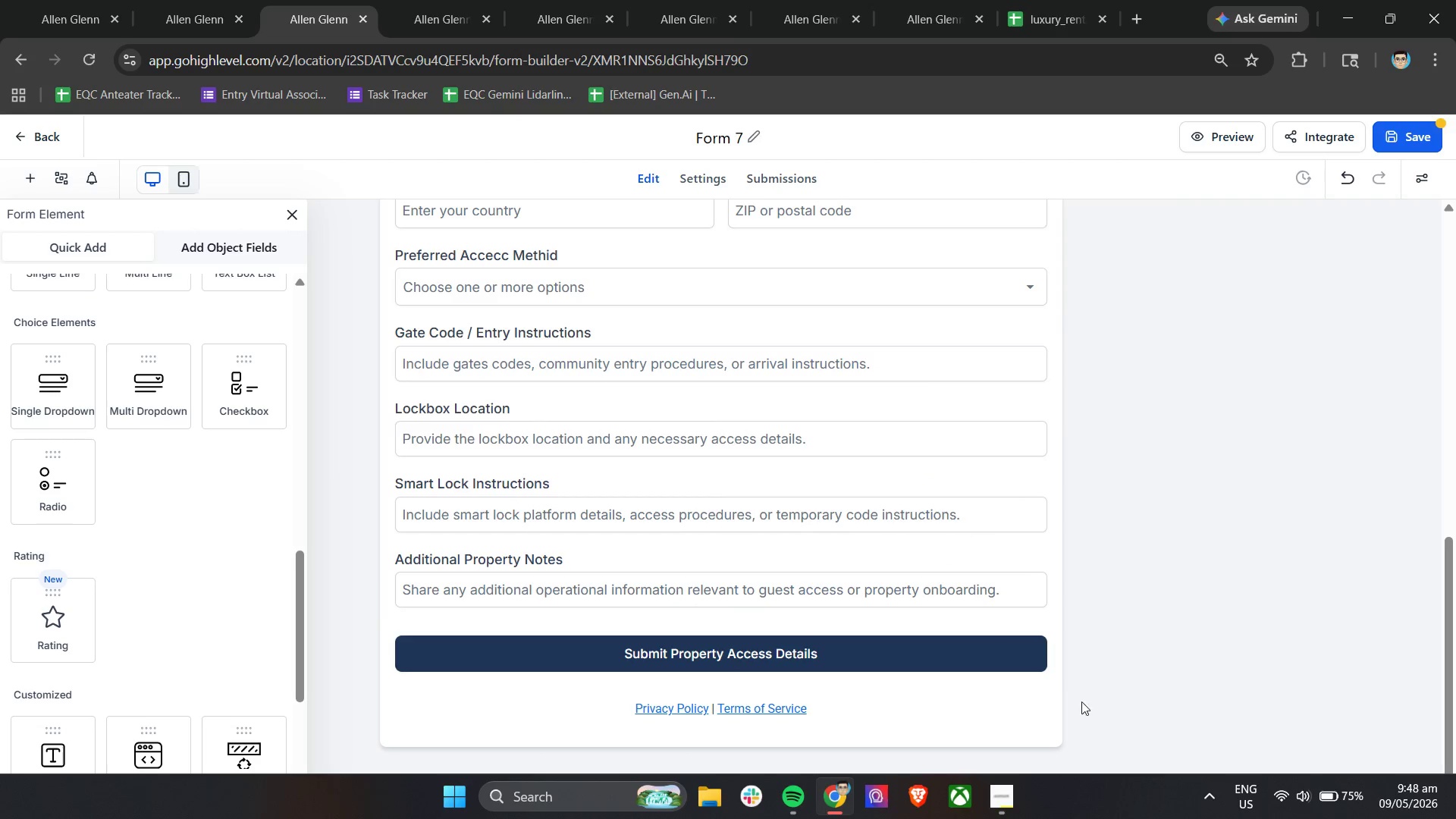 
left_click([833, 714])
 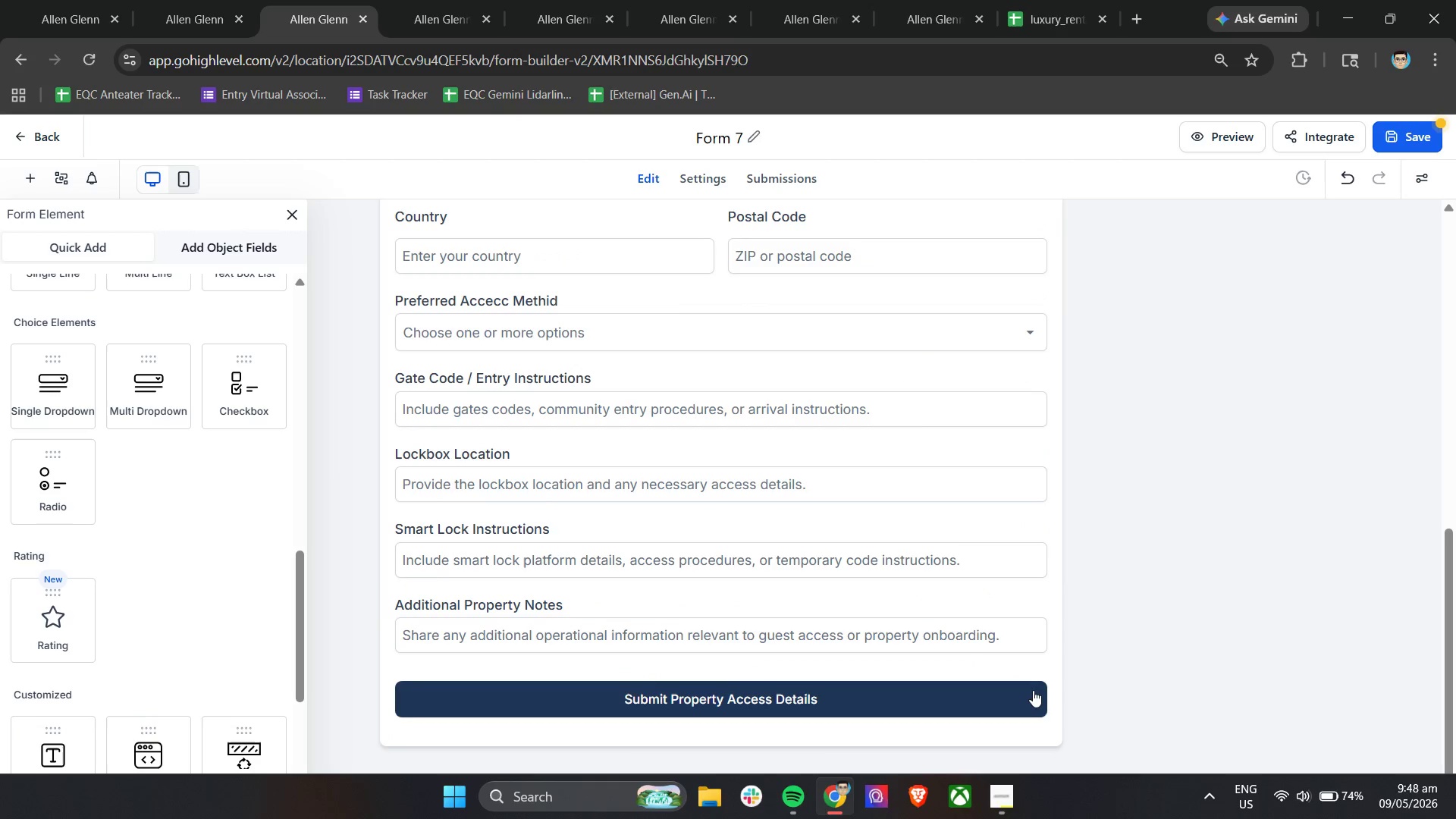 
scroll: coordinate [909, 604], scroll_direction: down, amount: 5.0
 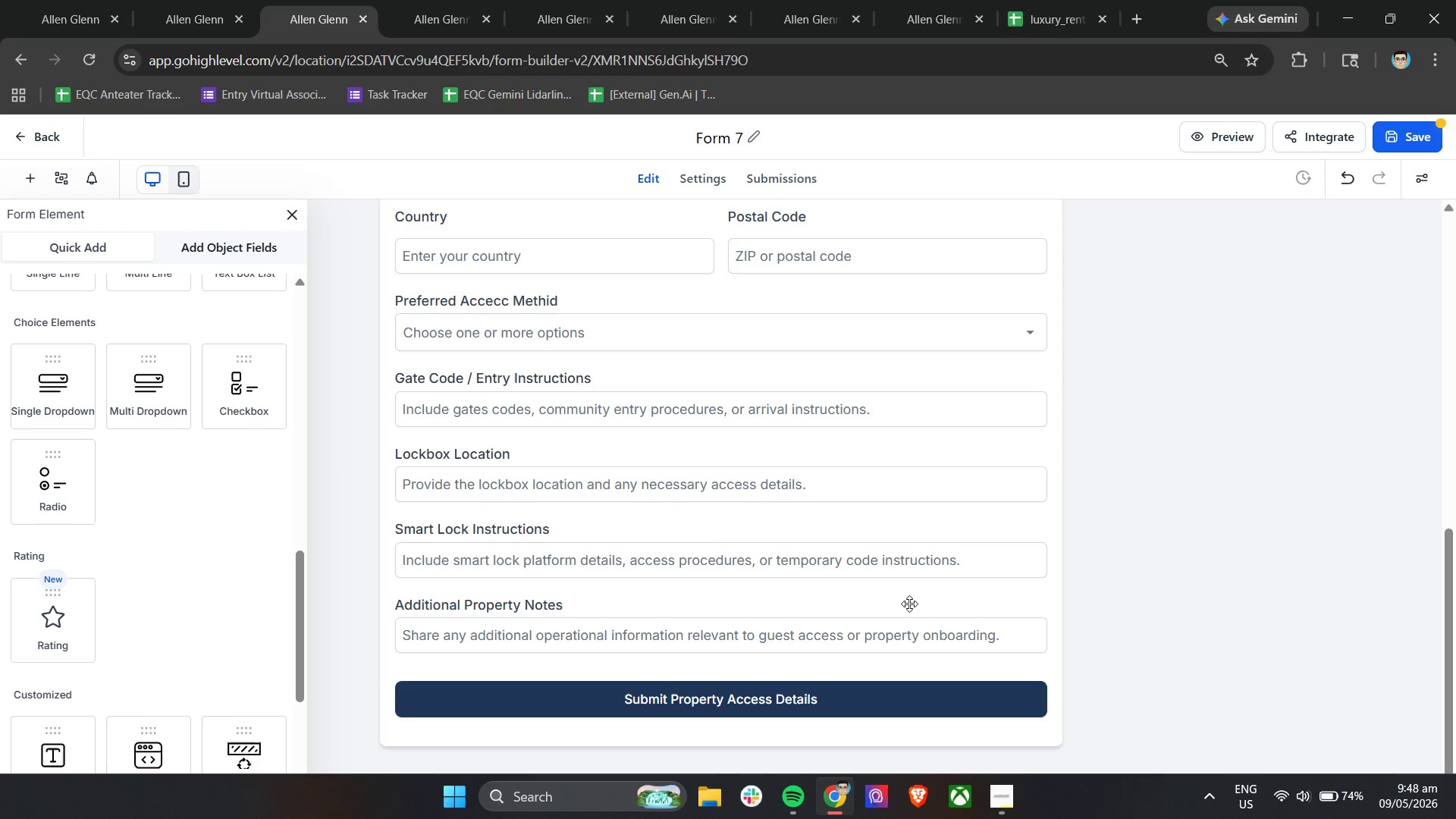 
wait(9.07)
 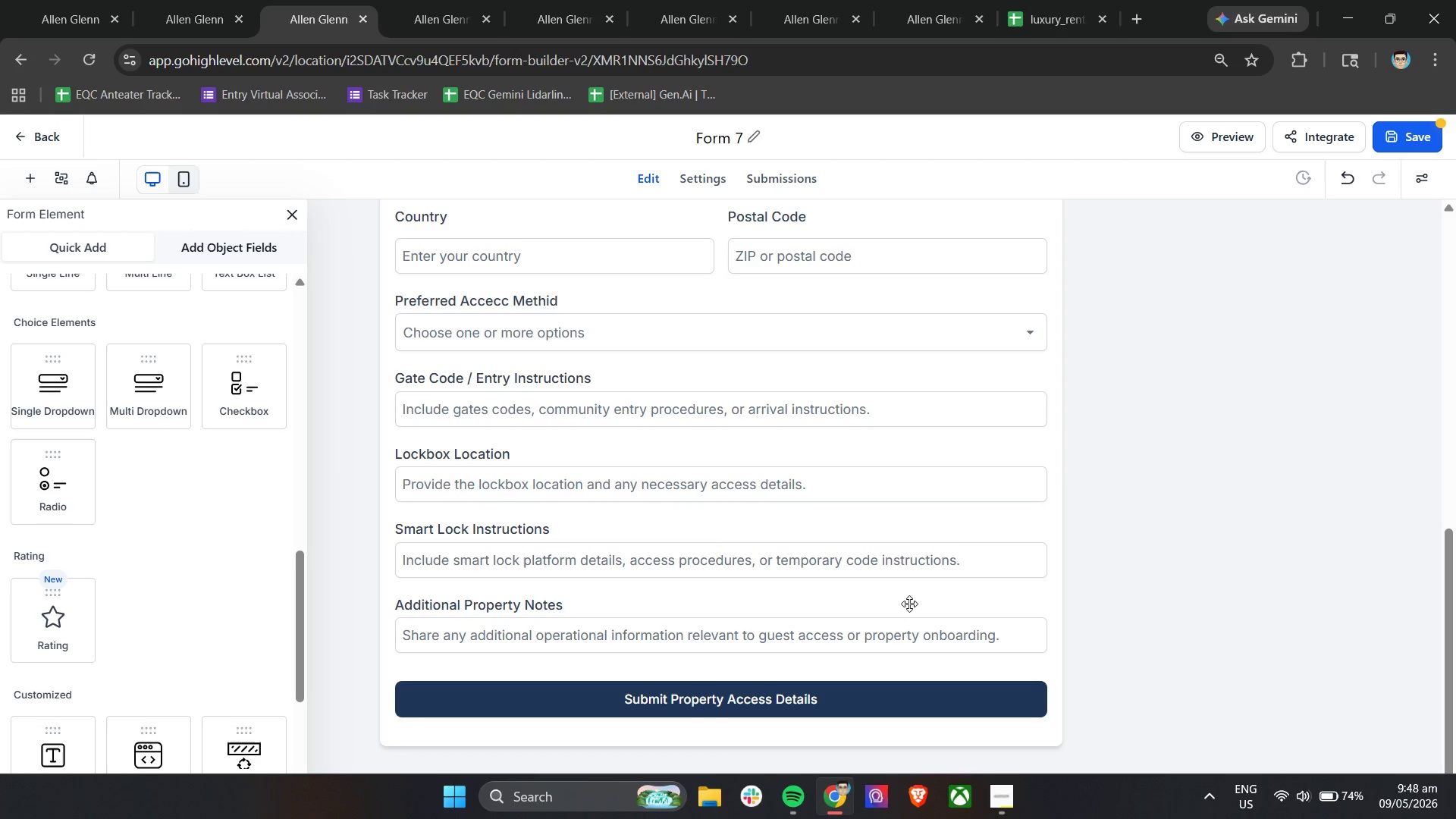 
left_click([709, 180])
 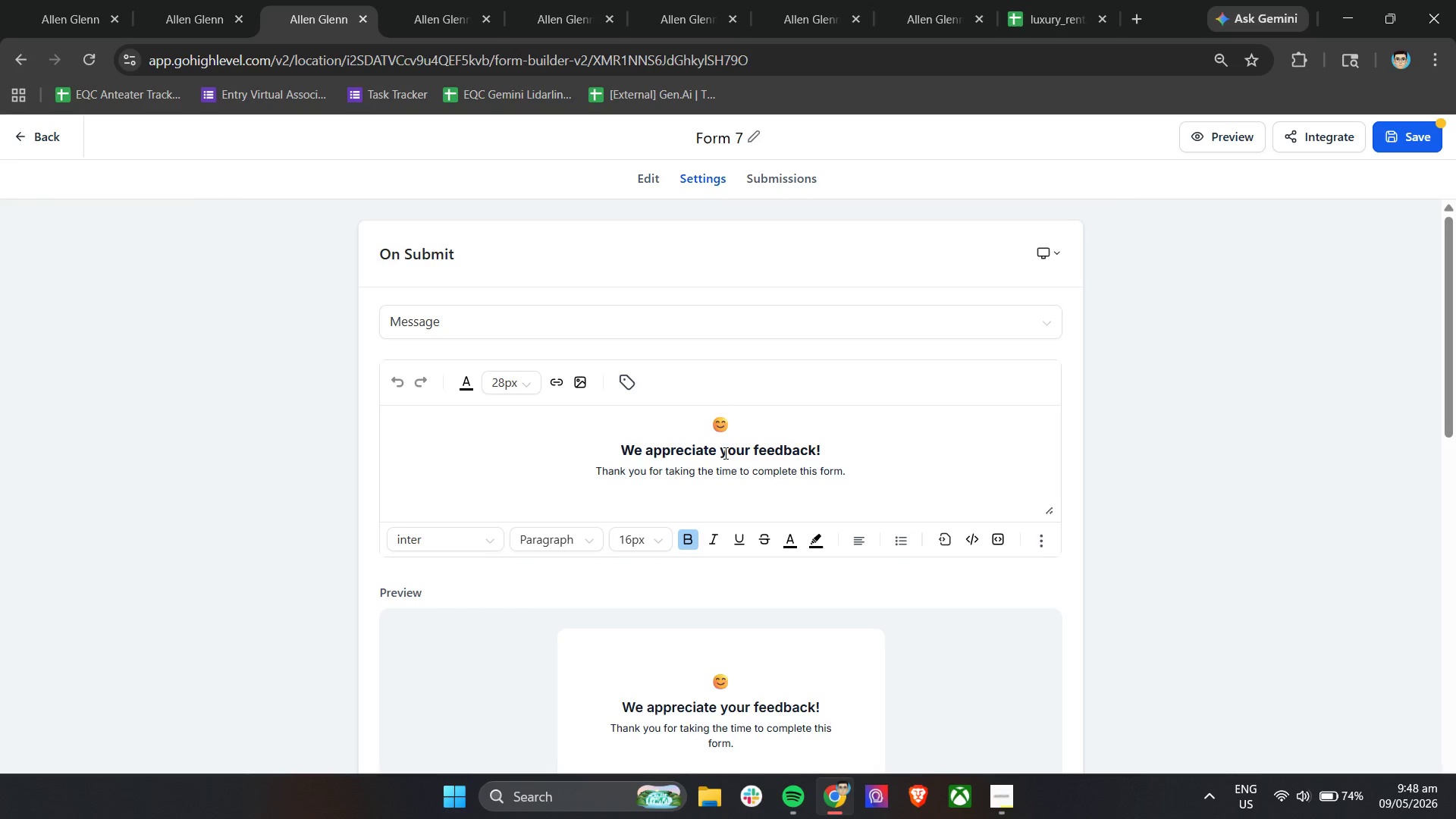 
scroll: coordinate [655, 450], scroll_direction: down, amount: 13.0
 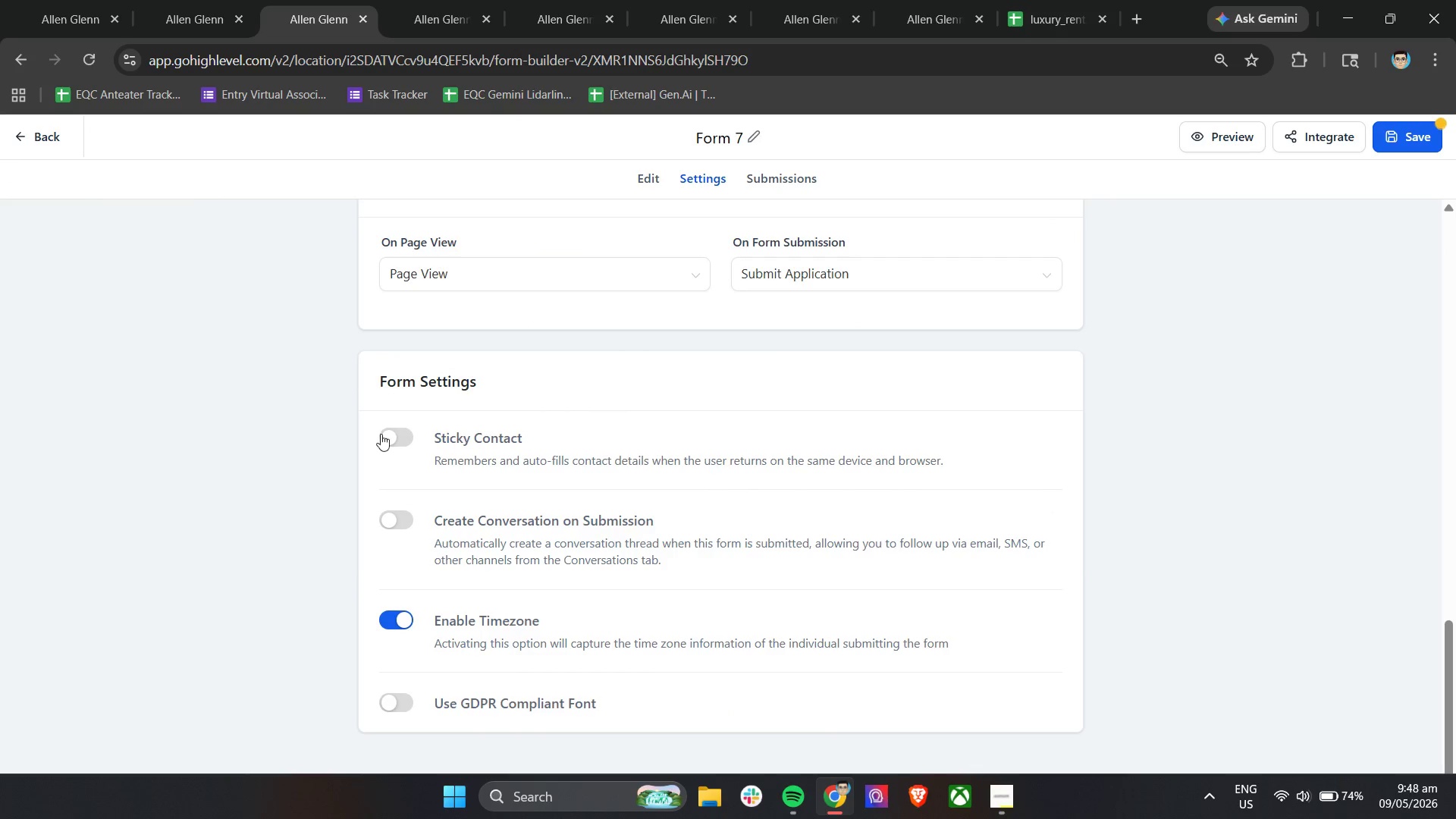 
left_click([384, 436])
 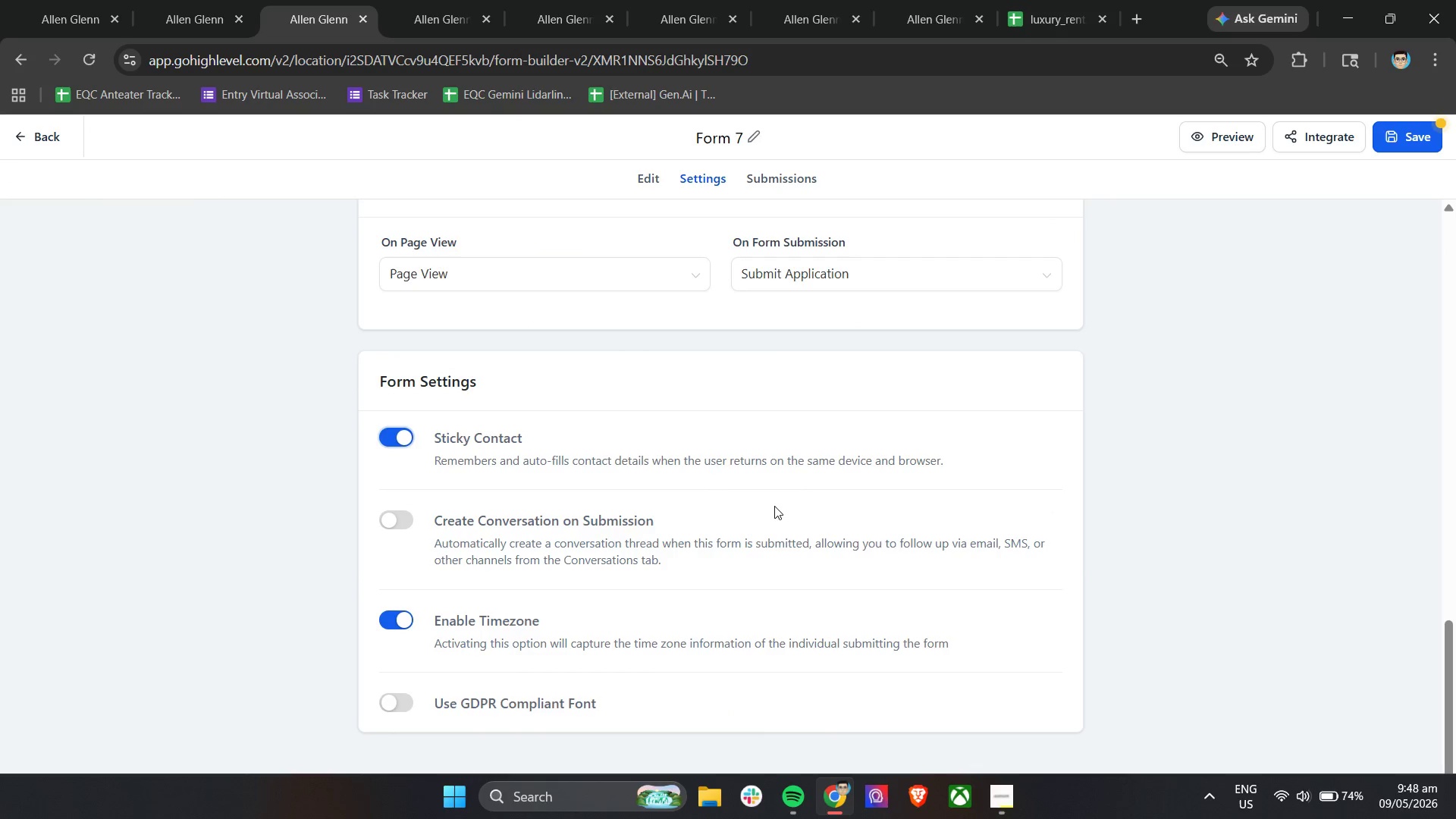 
scroll: coordinate [774, 506], scroll_direction: up, amount: 12.0
 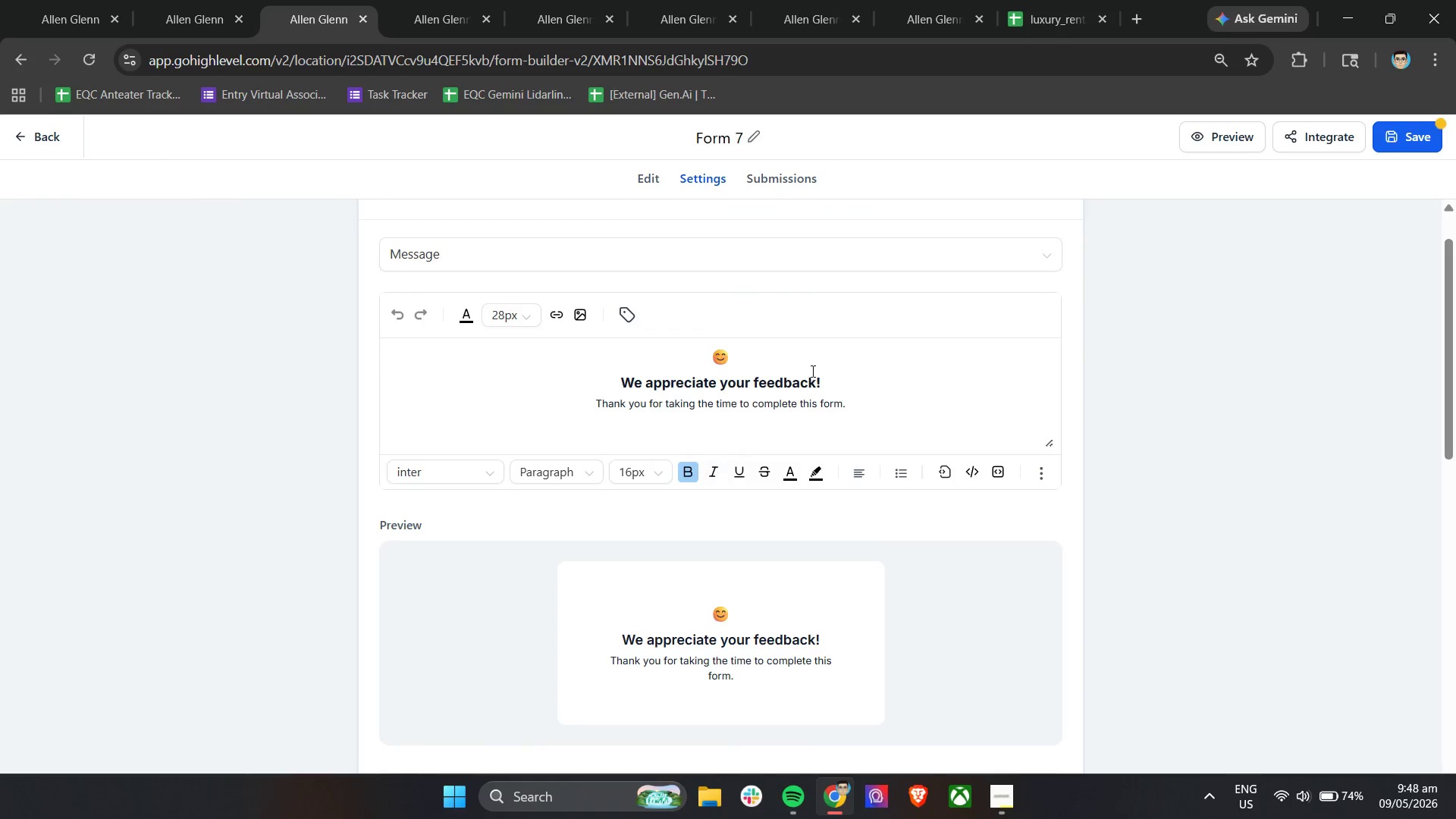 
double_click([863, 378])
 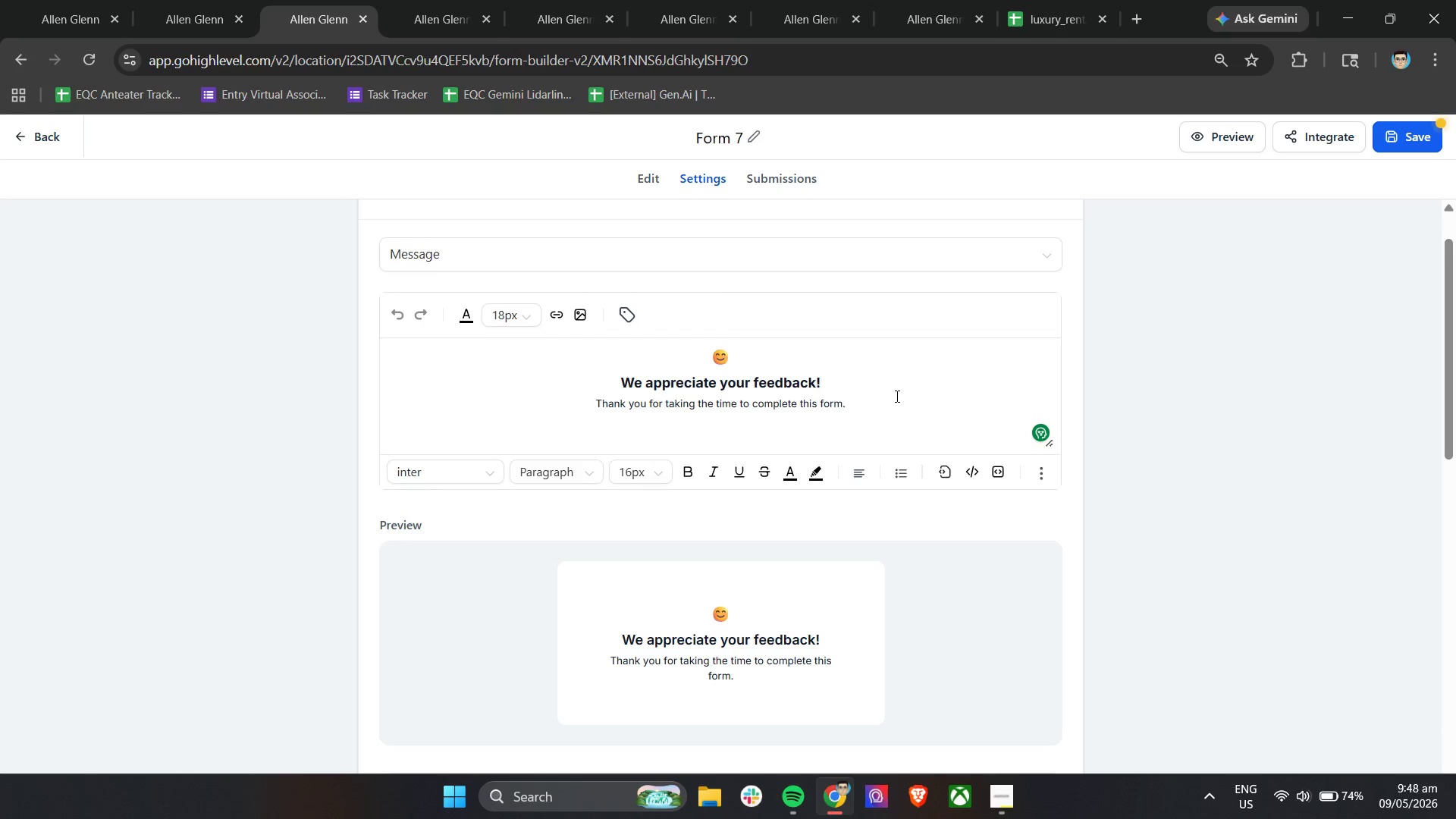 
double_click([883, 403])
 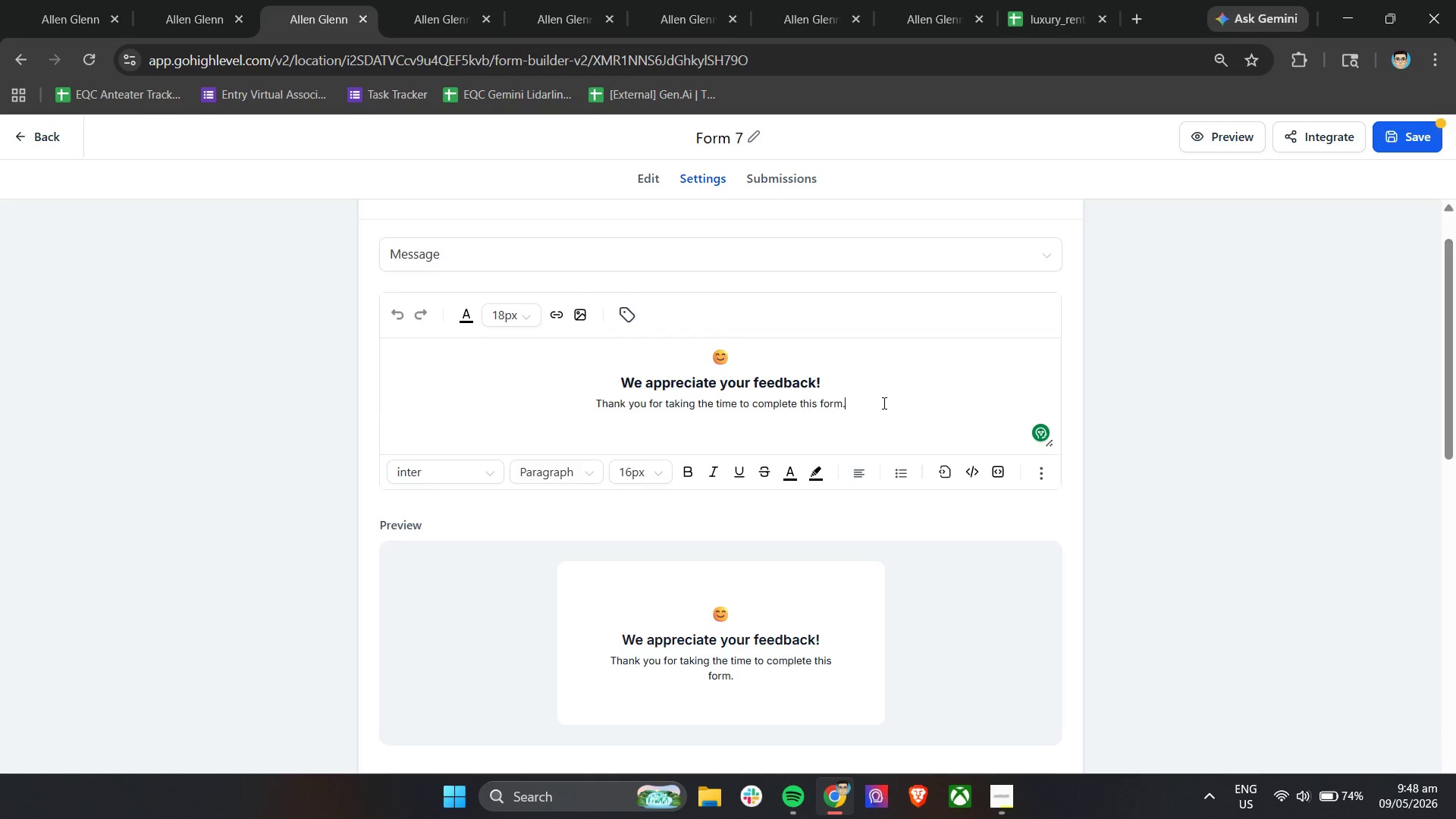 
triple_click([883, 403])
 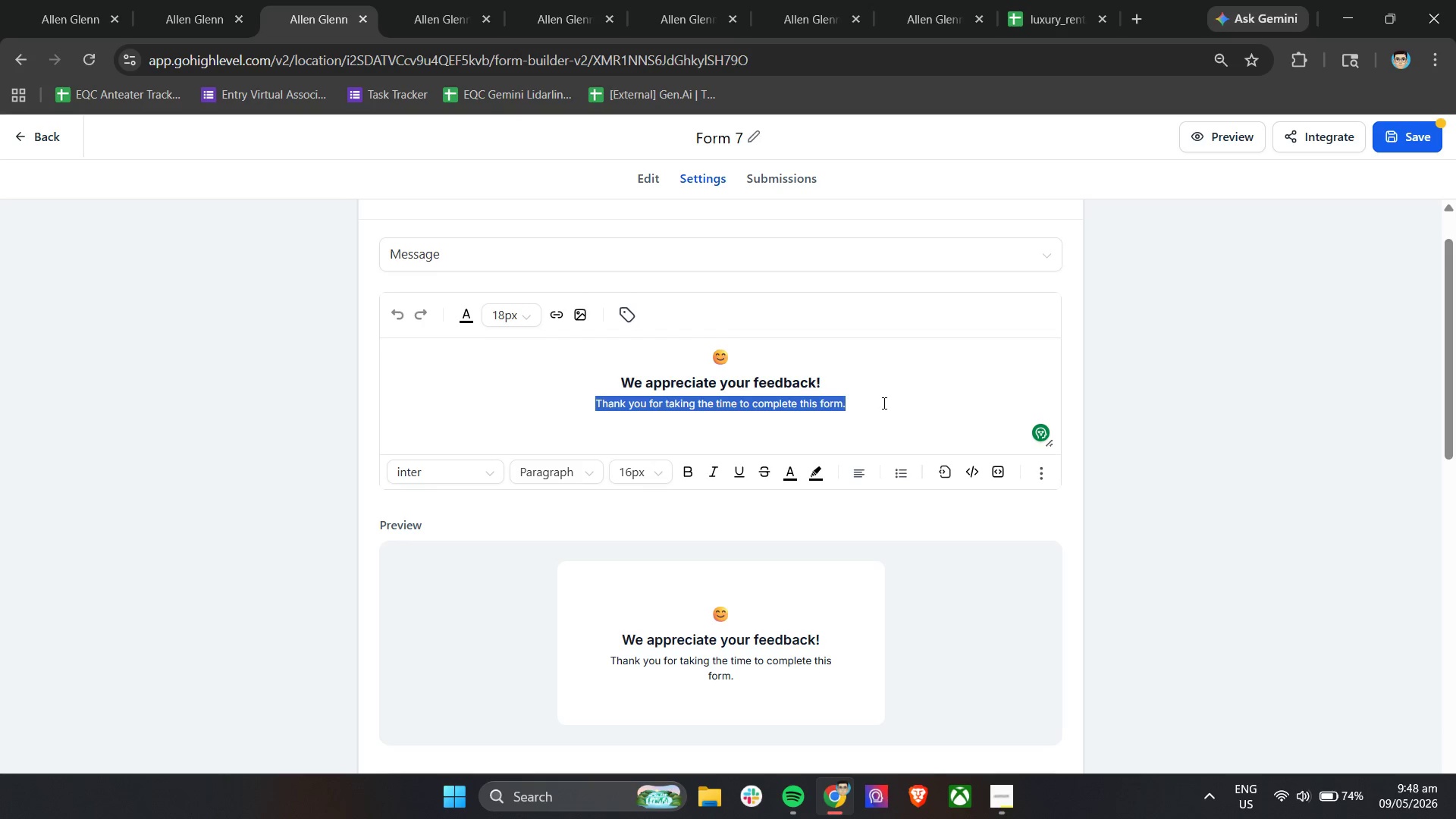 
key(Control+A)
 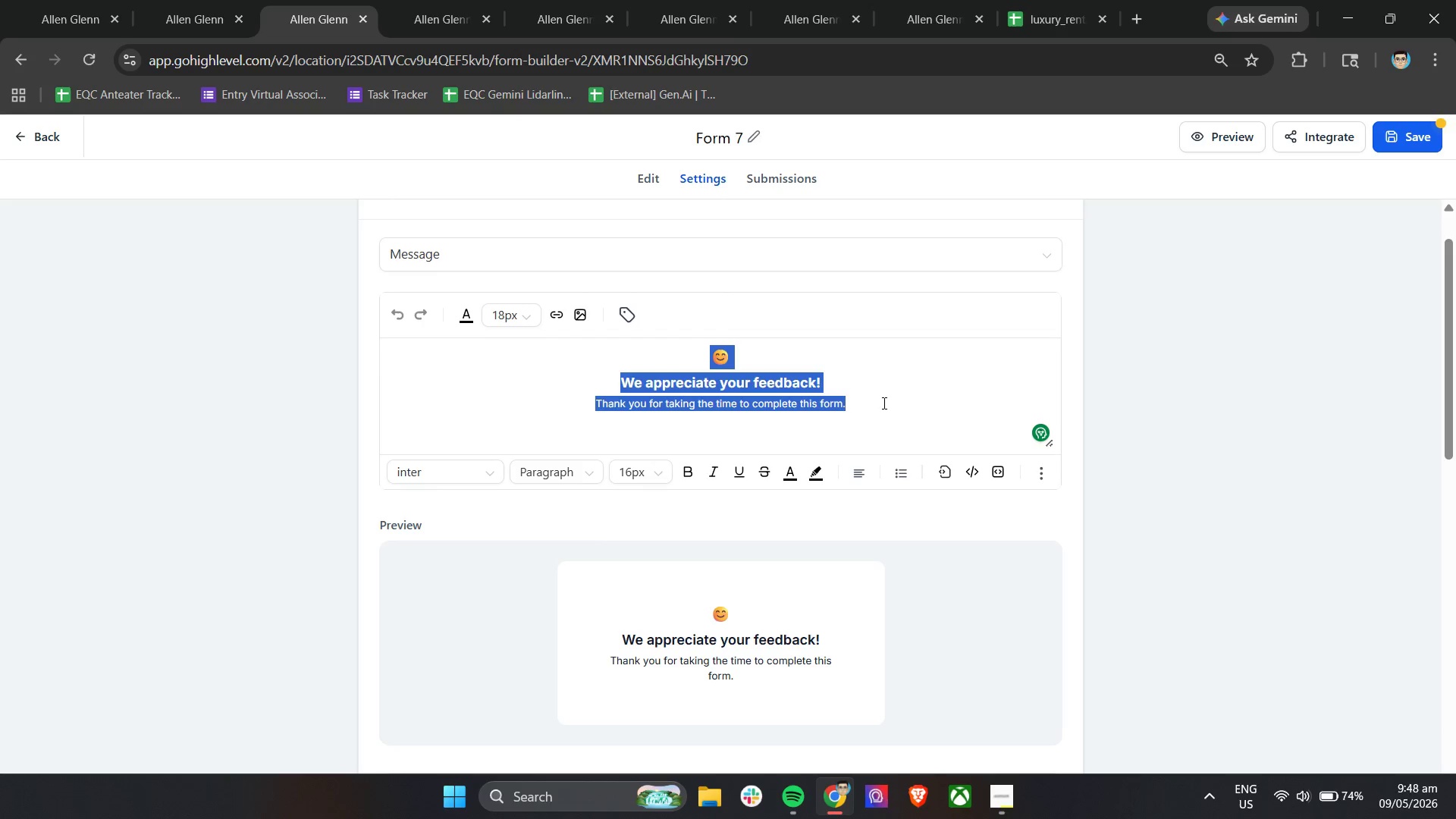 
key(Backspace)
 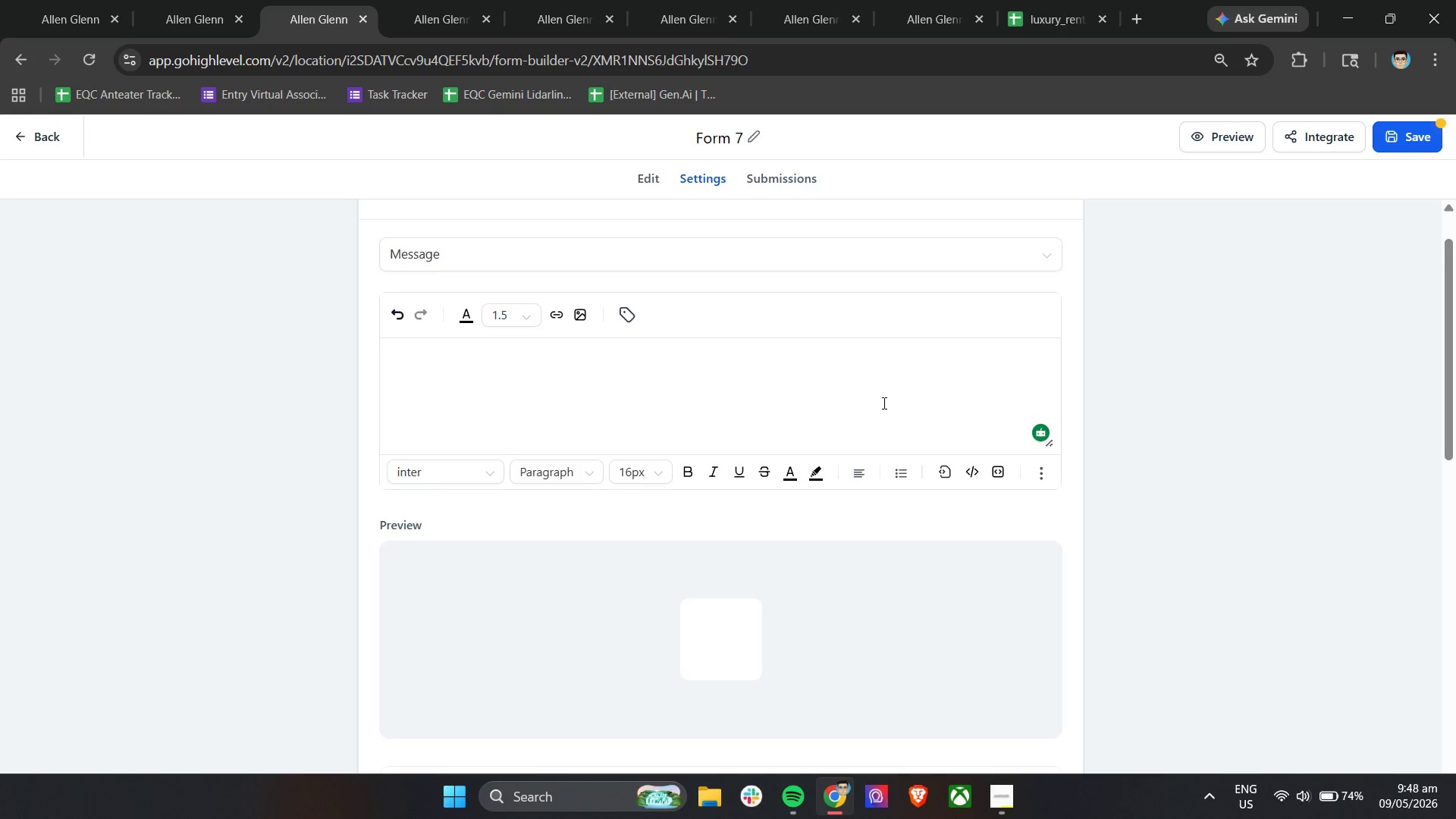 
key(Shift+T)
 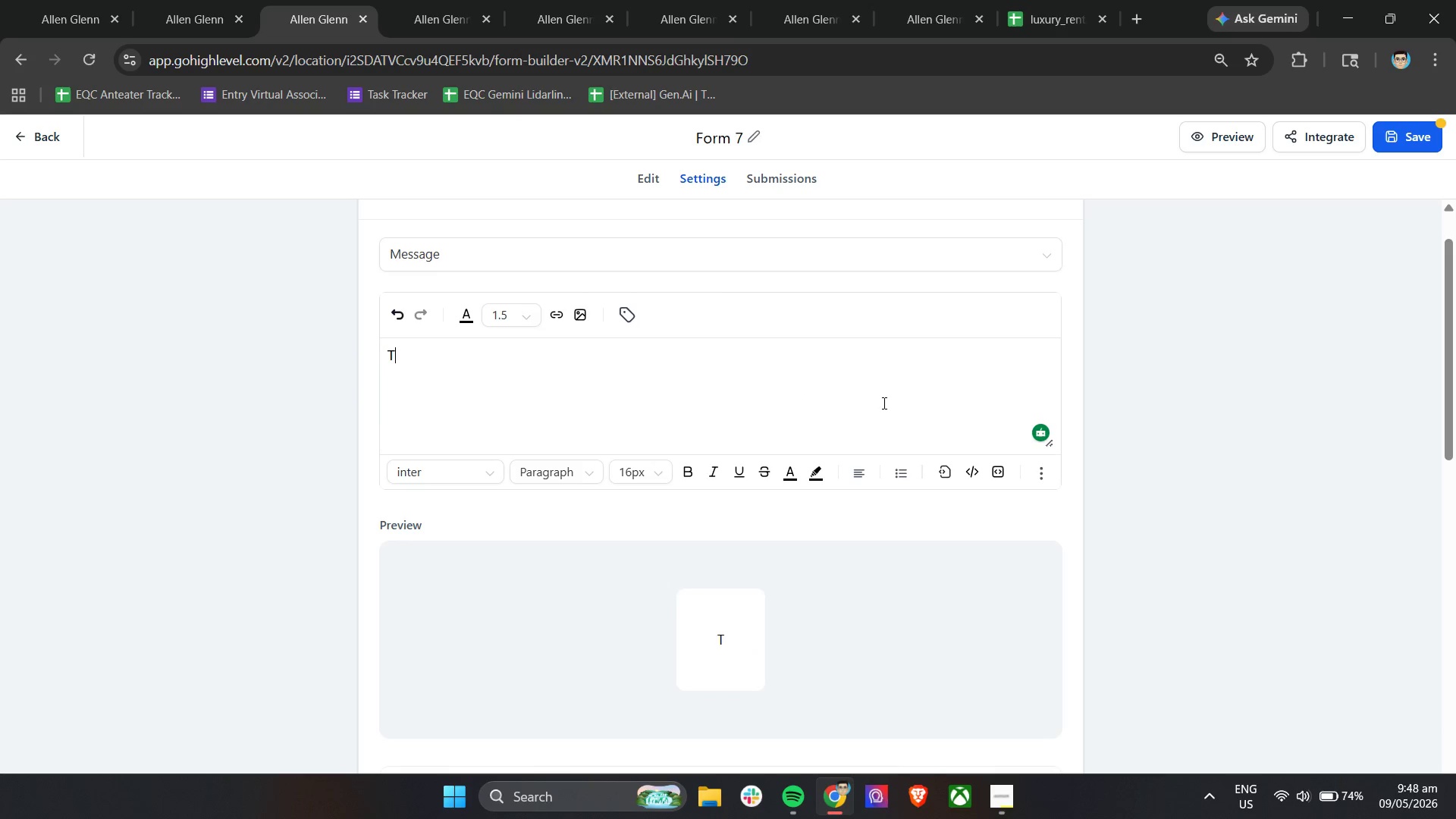 
key(Backspace)
 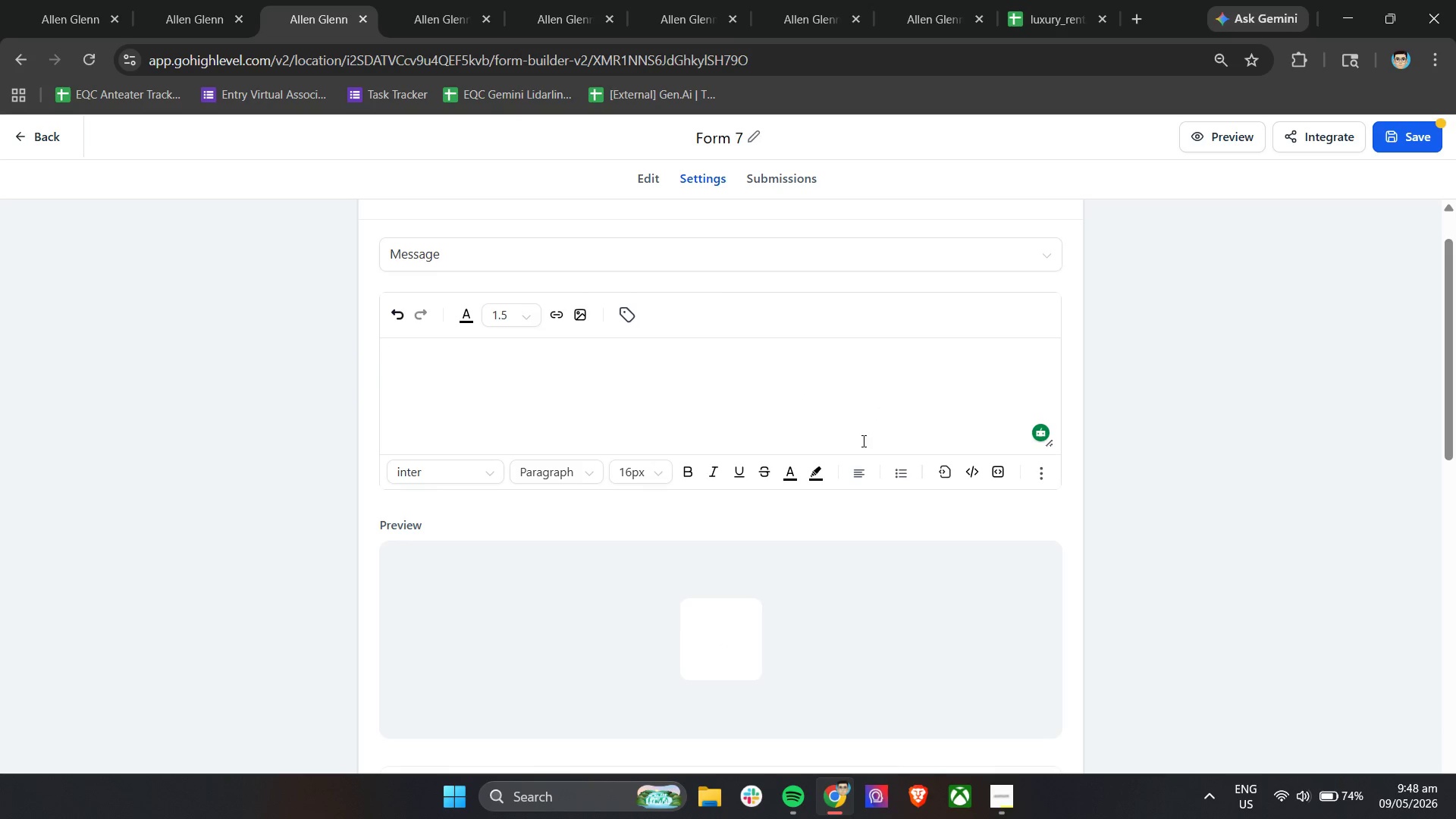 
left_click([864, 469])
 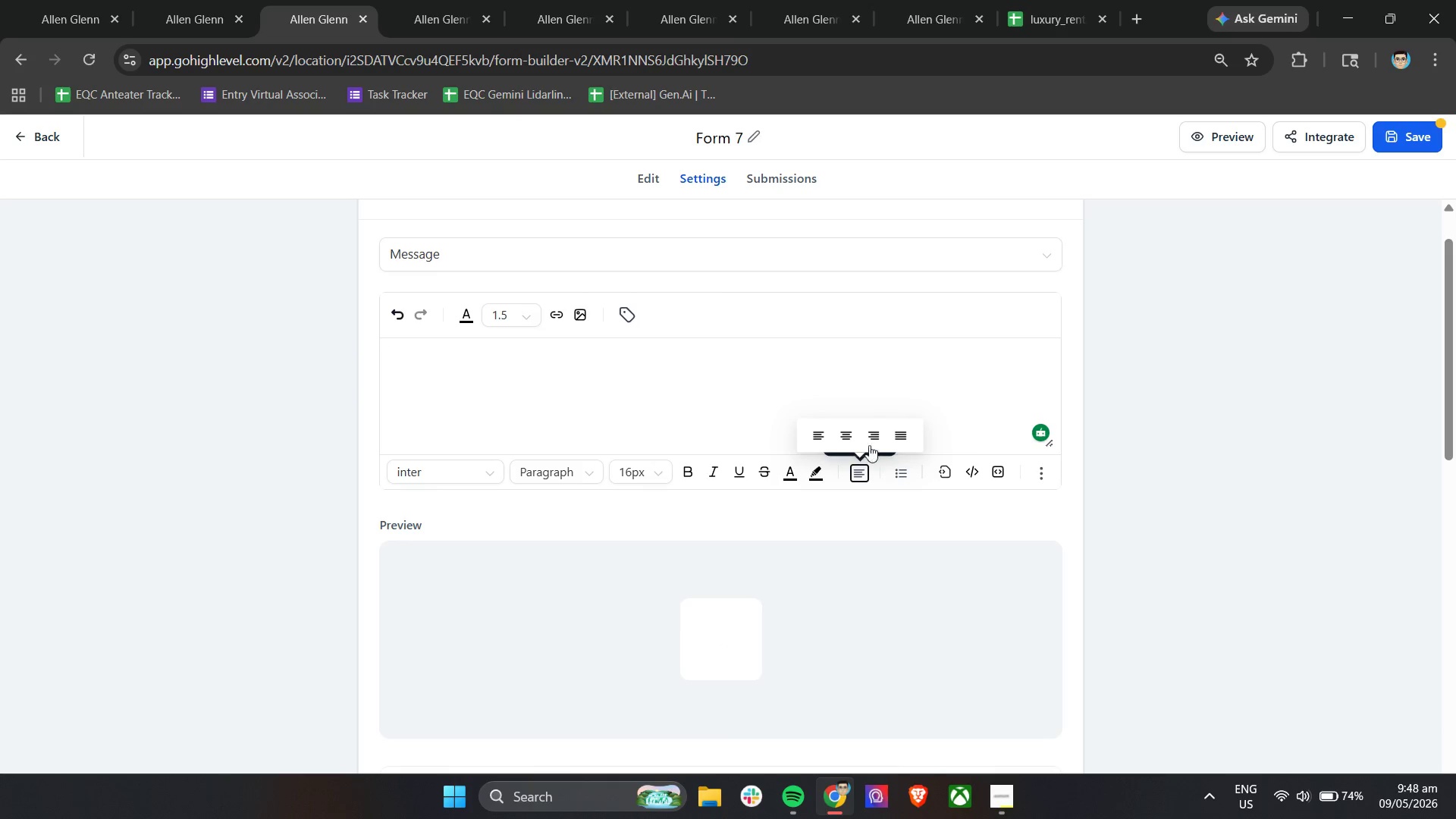 
left_click([846, 431])
 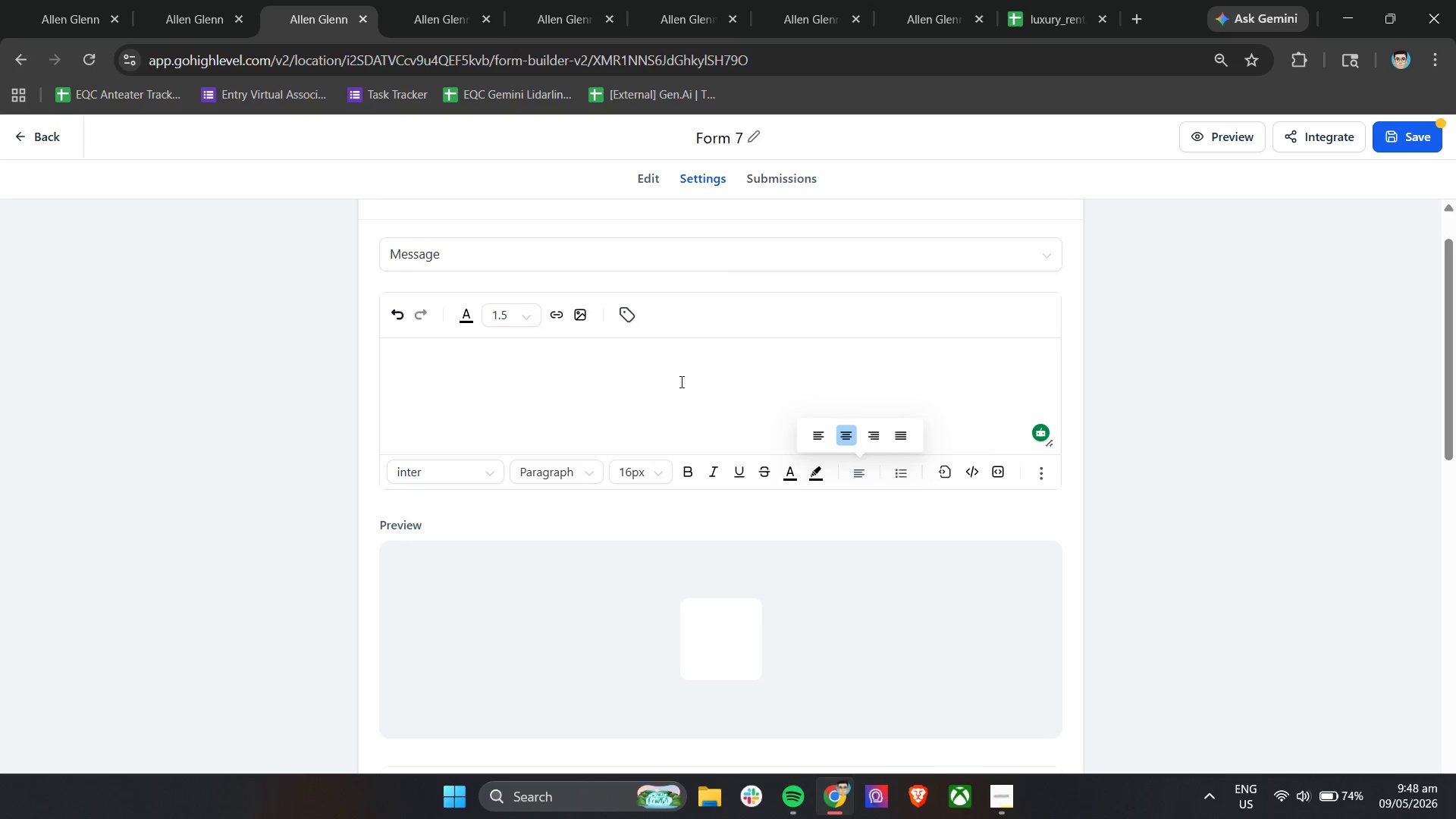 
type(THank)
key(Backspace)
key(Backspace)
key(Backspace)
key(Backspace)
type(hank you for submitting your )
 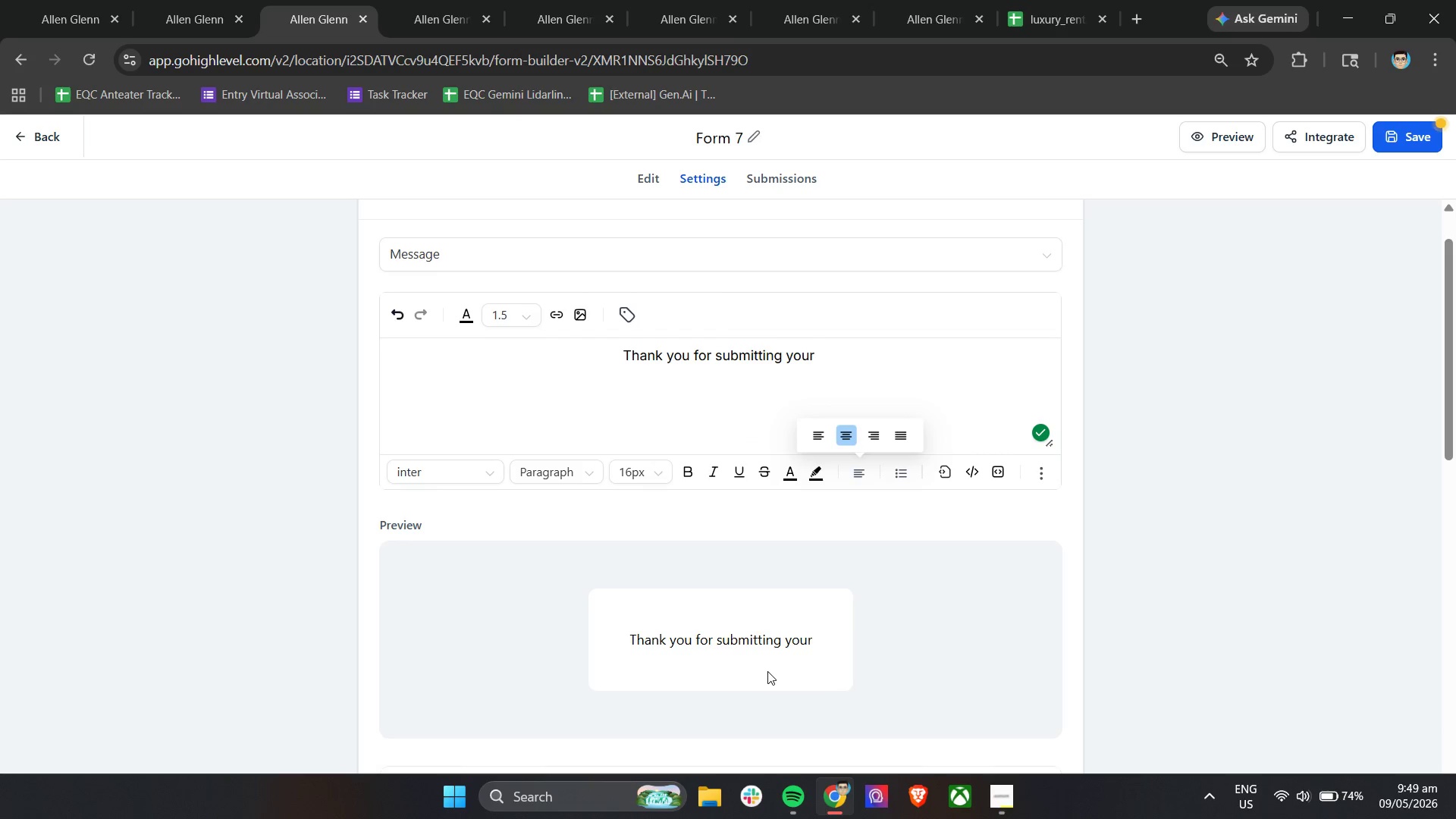 
left_click([865, 467])
 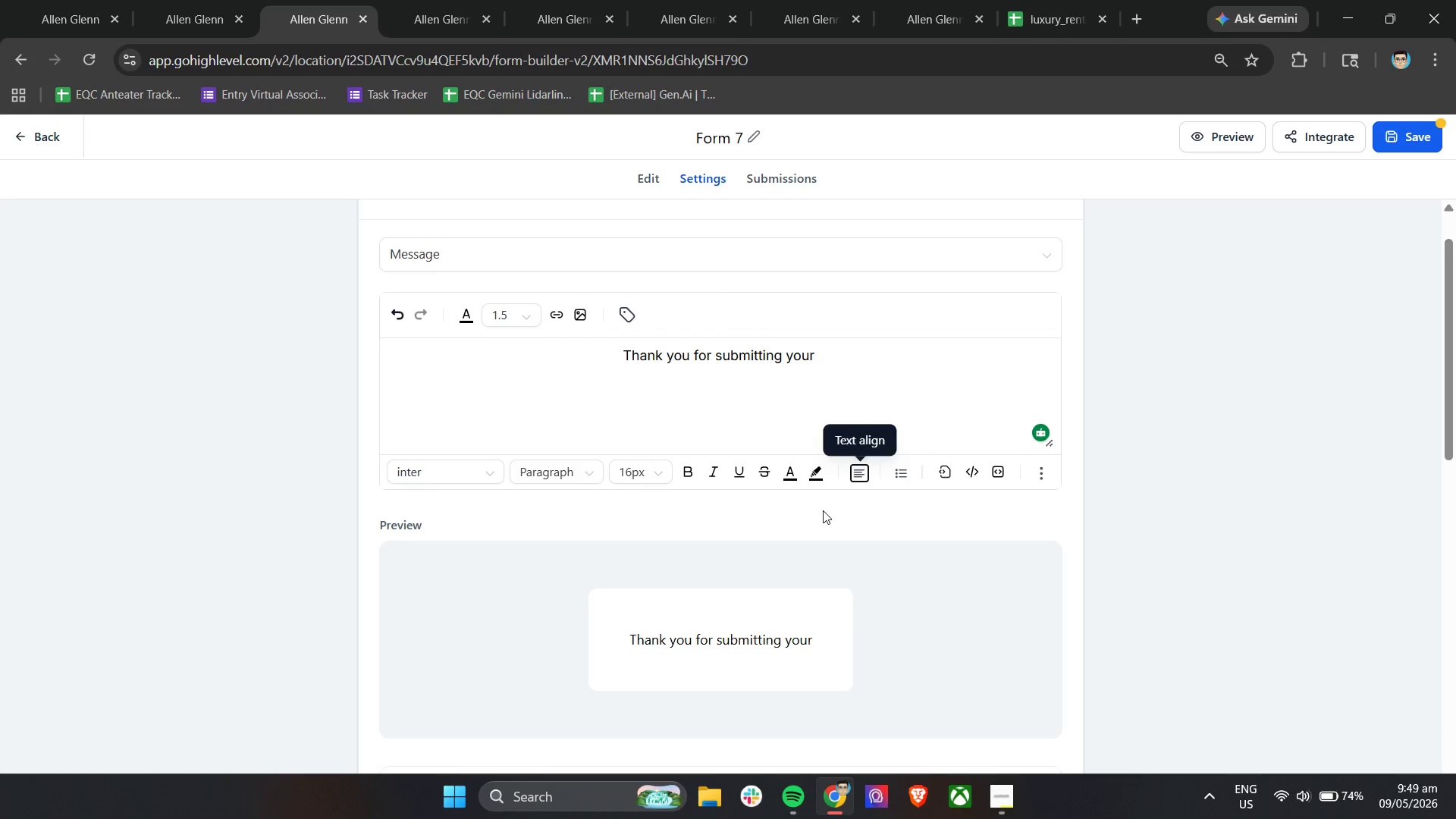 
left_click([813, 510])
 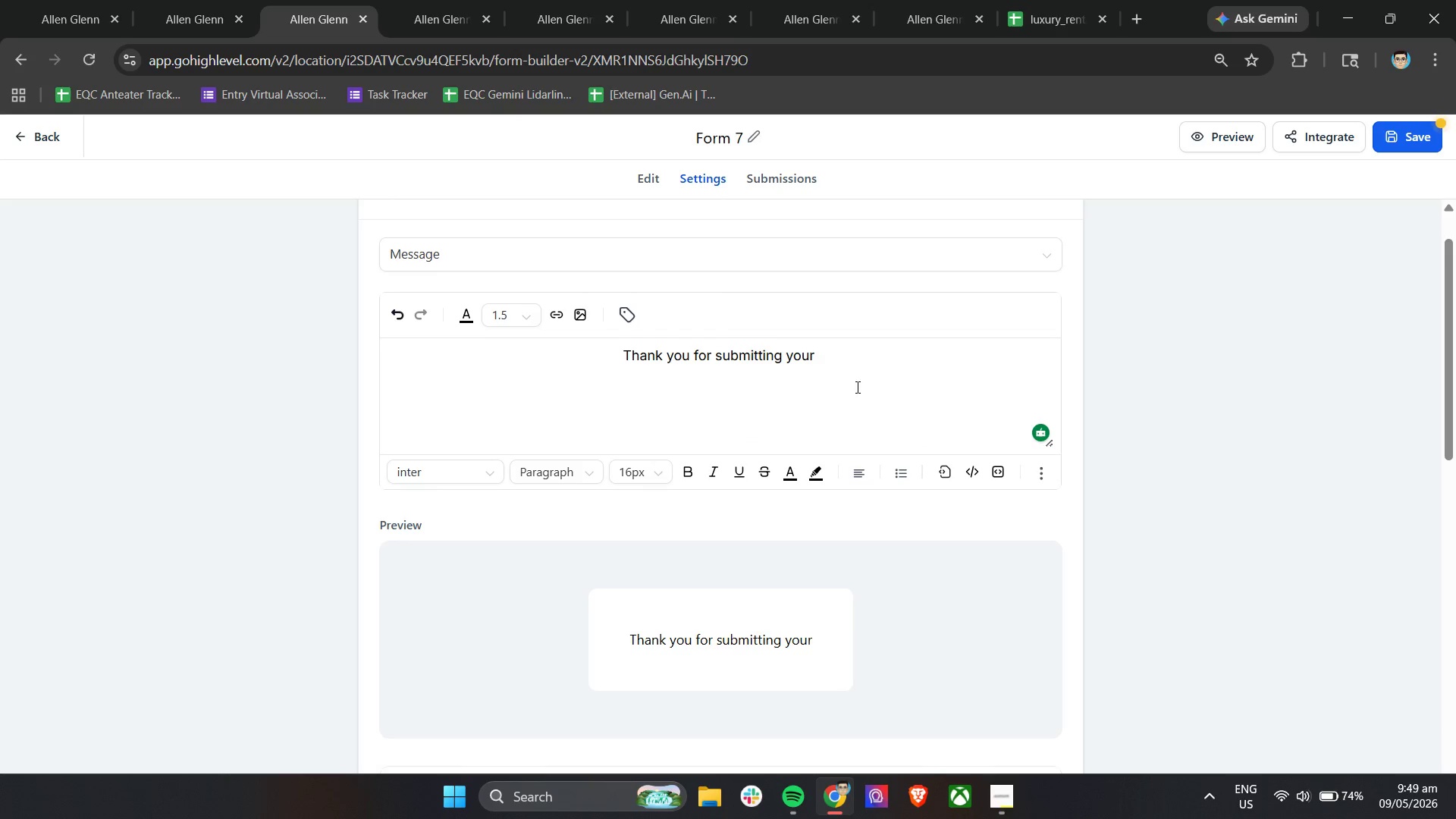 
left_click([860, 374])
 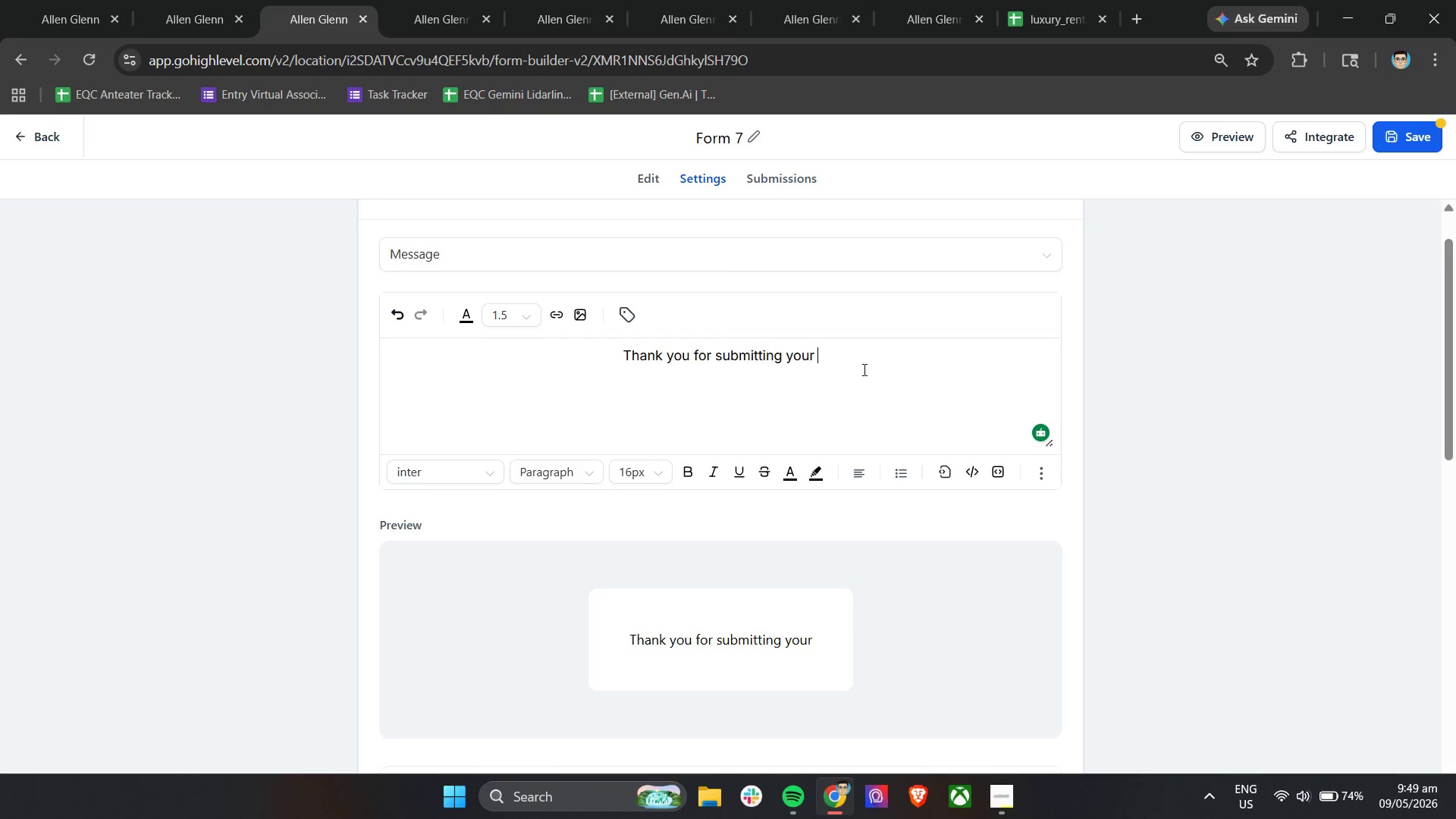 
type(property access information.)
 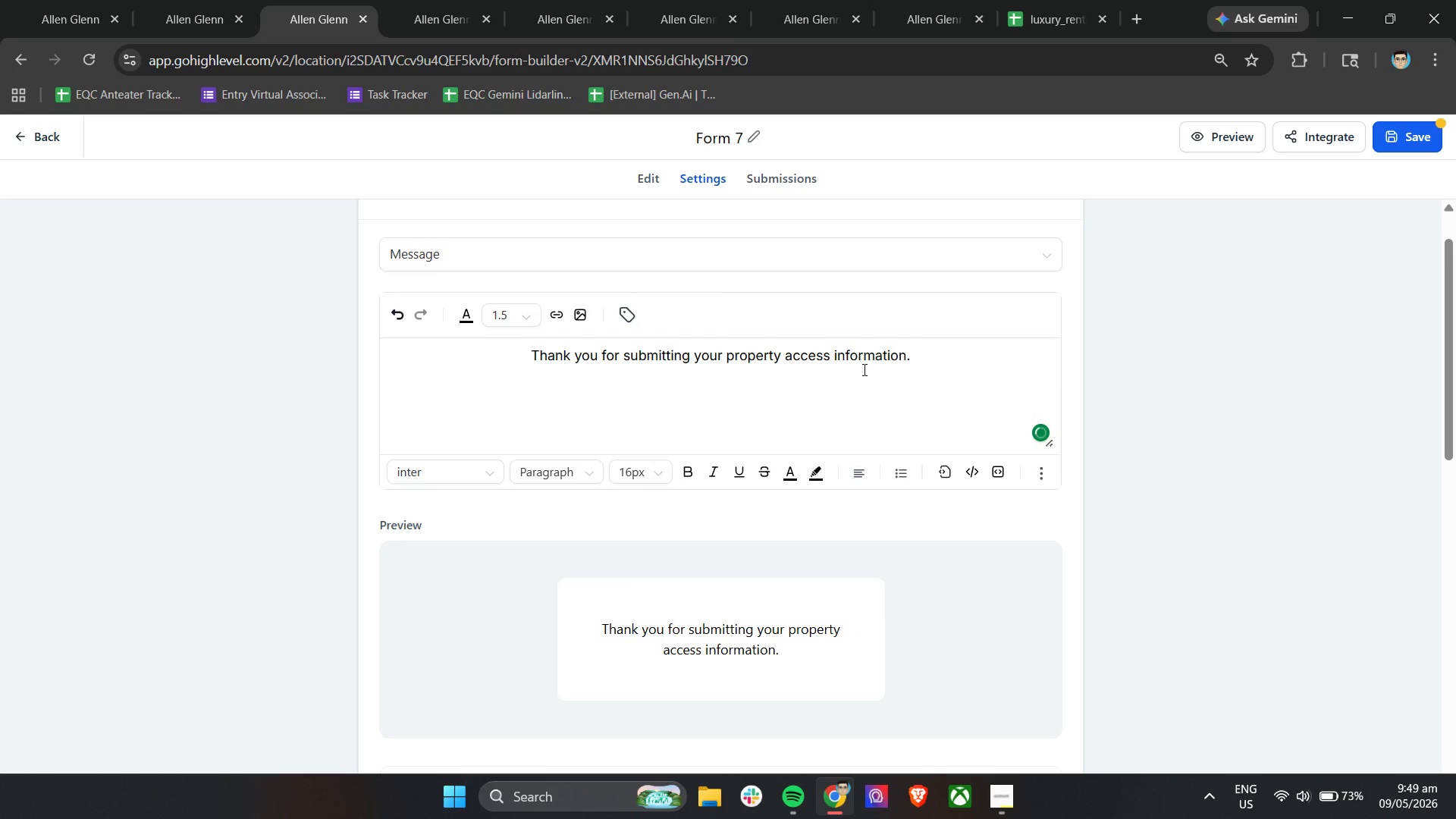 
key(Enter)
 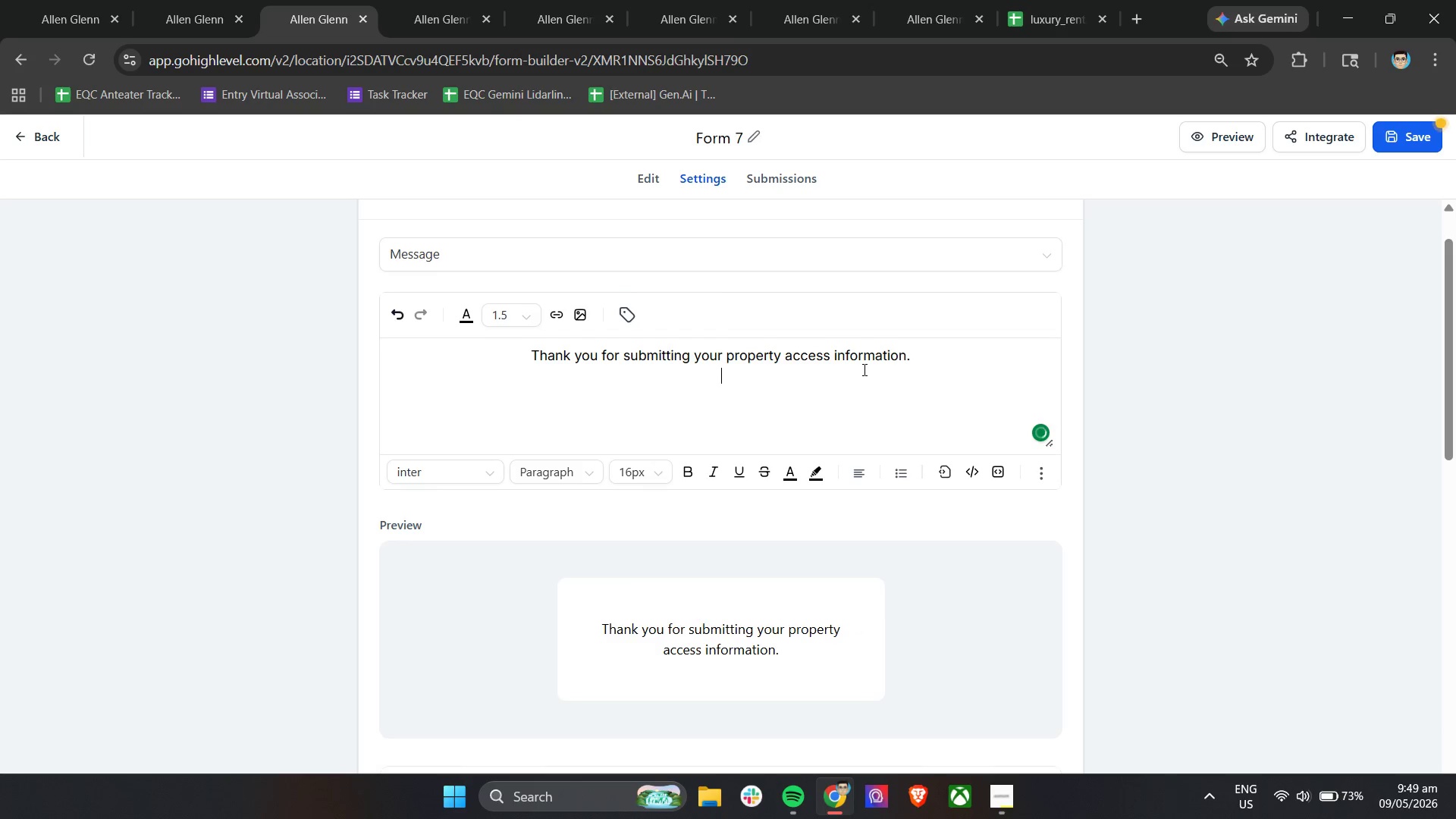 
key(Enter)
 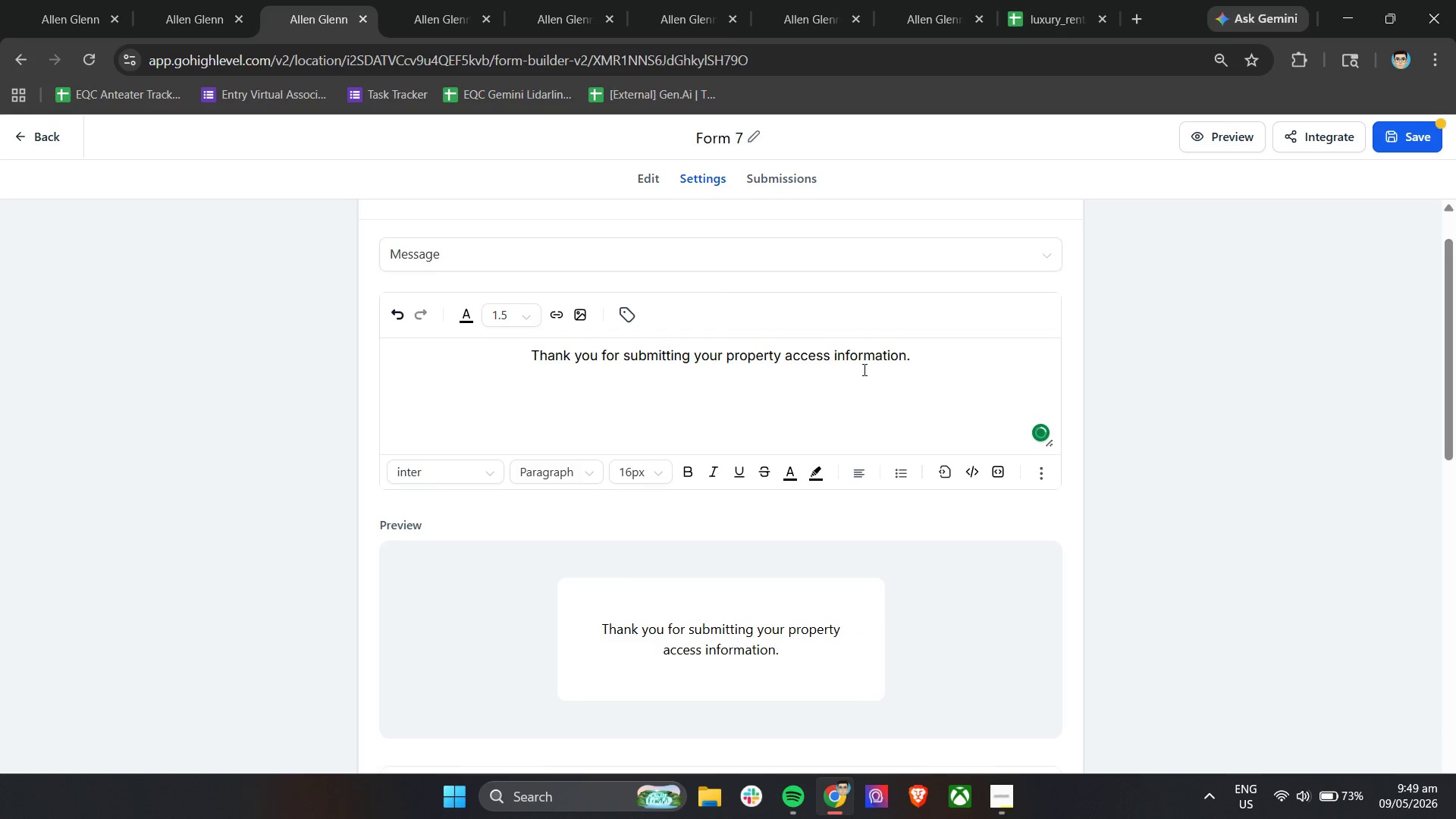 
type(A member of the a)
key(Backspace)
type(APe)
key(Backspace)
key(Backspace)
type(pex Sta )
key(Backspace)
type(y Management onboarding team will review the details )
 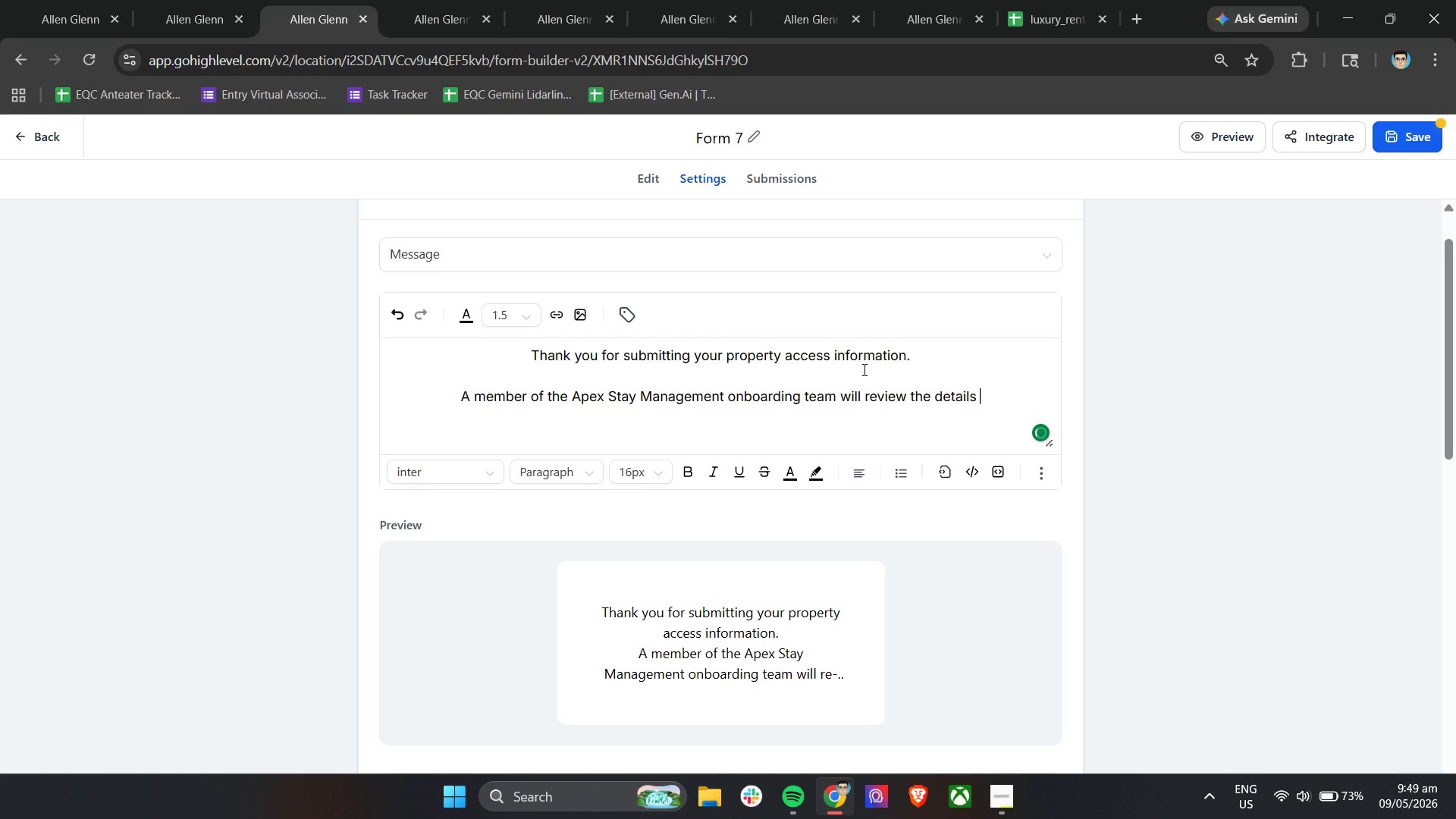 
left_click([996, 807])